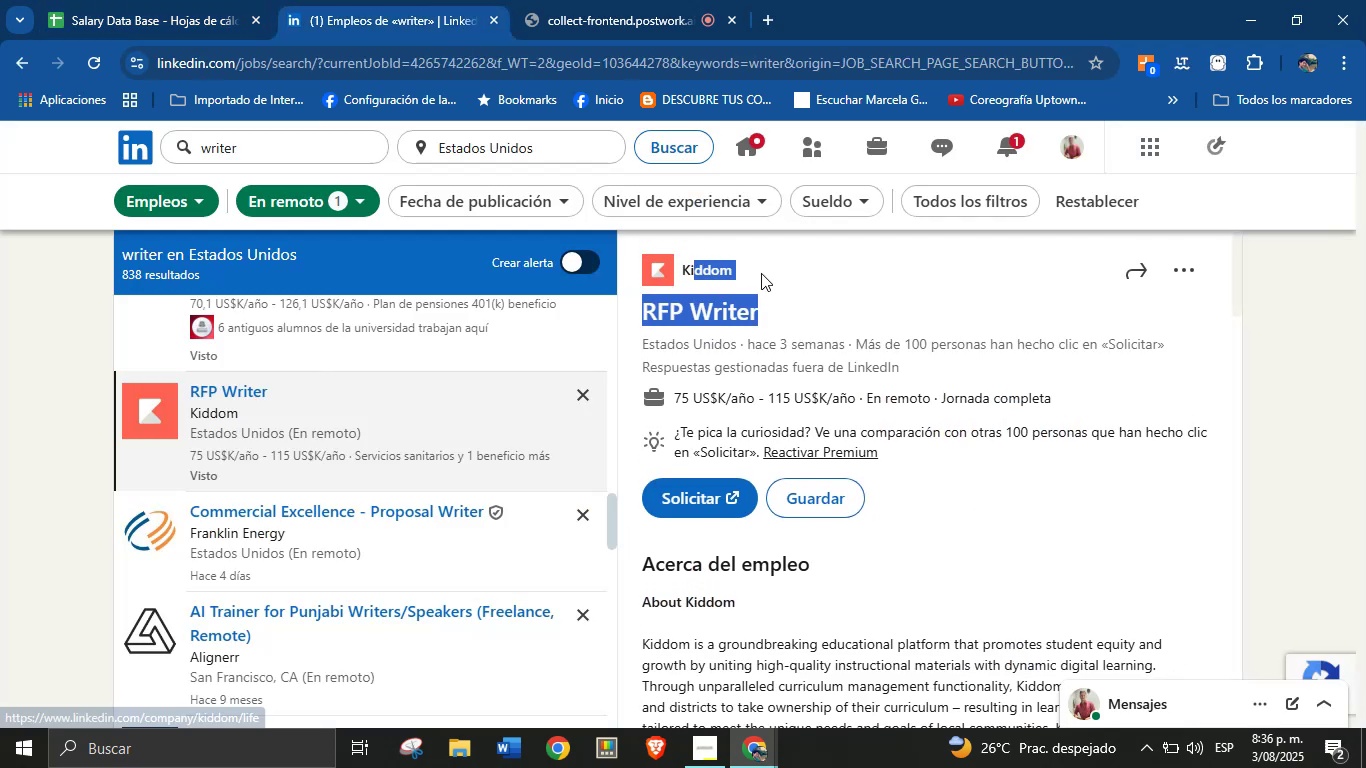 
left_click([772, 277])
 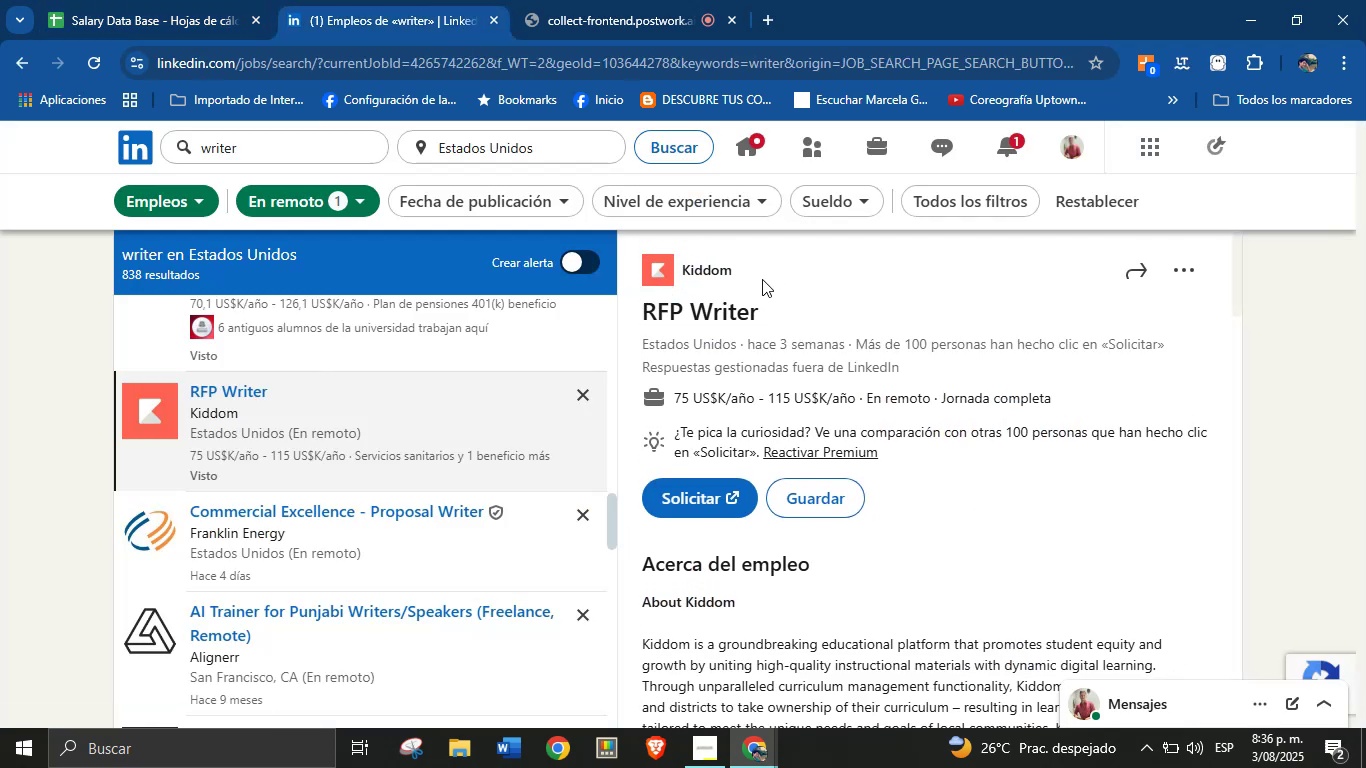 
left_click_drag(start_coordinate=[719, 266], to_coordinate=[673, 264])
 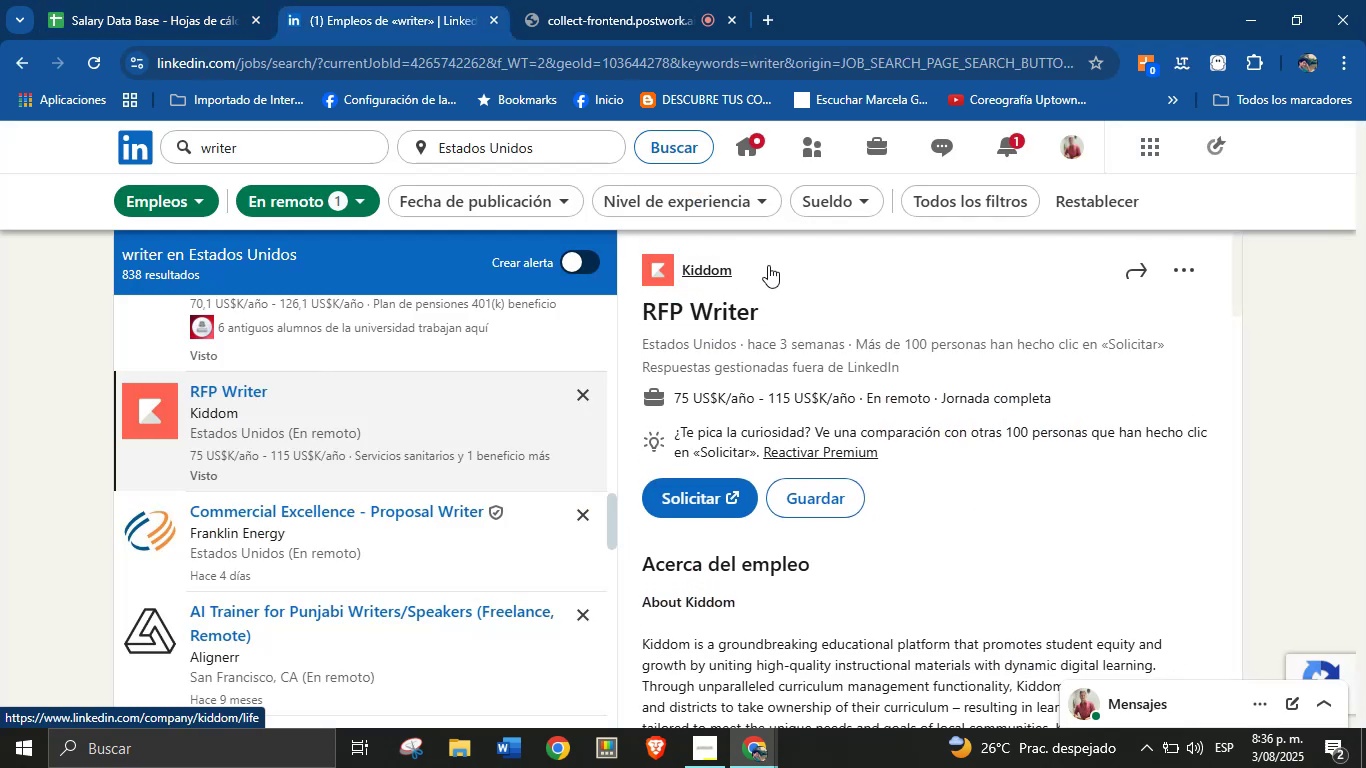 
left_click([770, 265])
 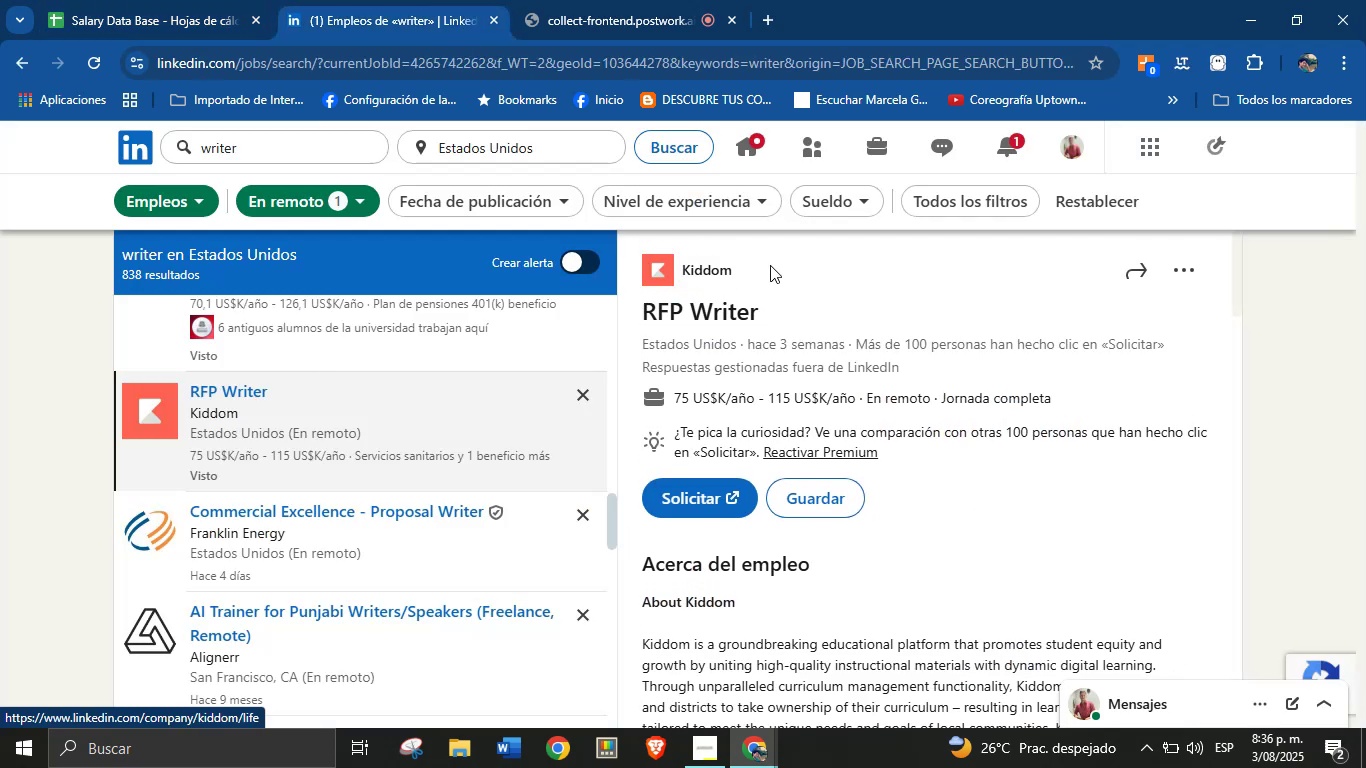 
left_click_drag(start_coordinate=[751, 266], to_coordinate=[686, 267])
 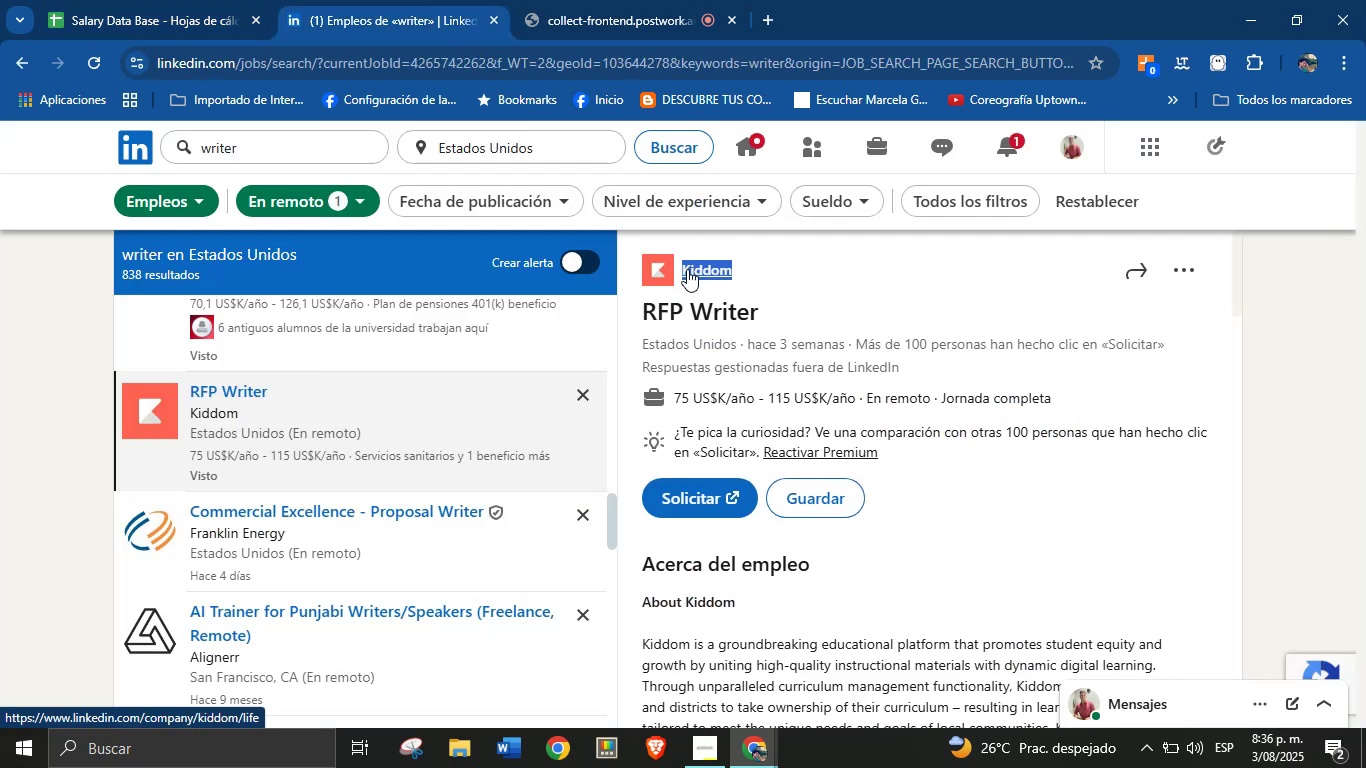 
left_click([775, 281])
 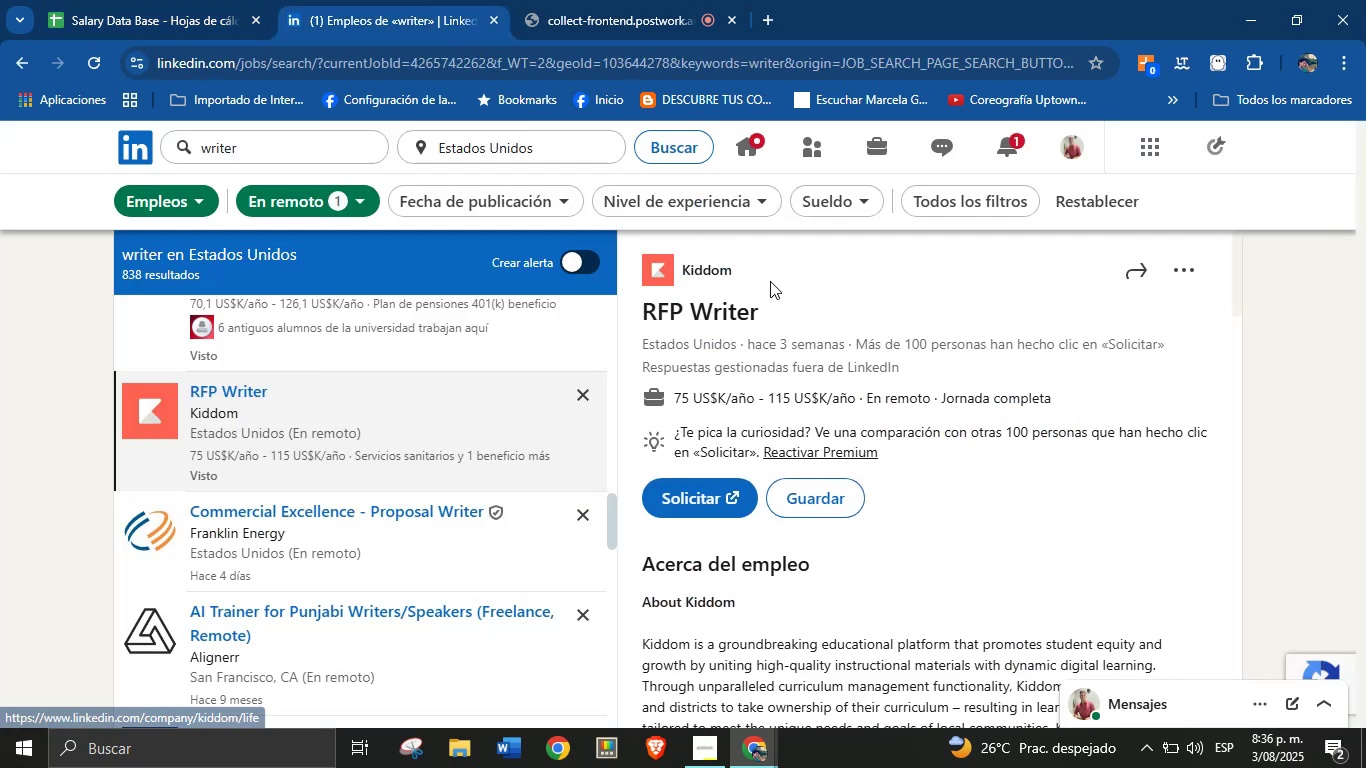 
left_click_drag(start_coordinate=[750, 270], to_coordinate=[683, 267])
 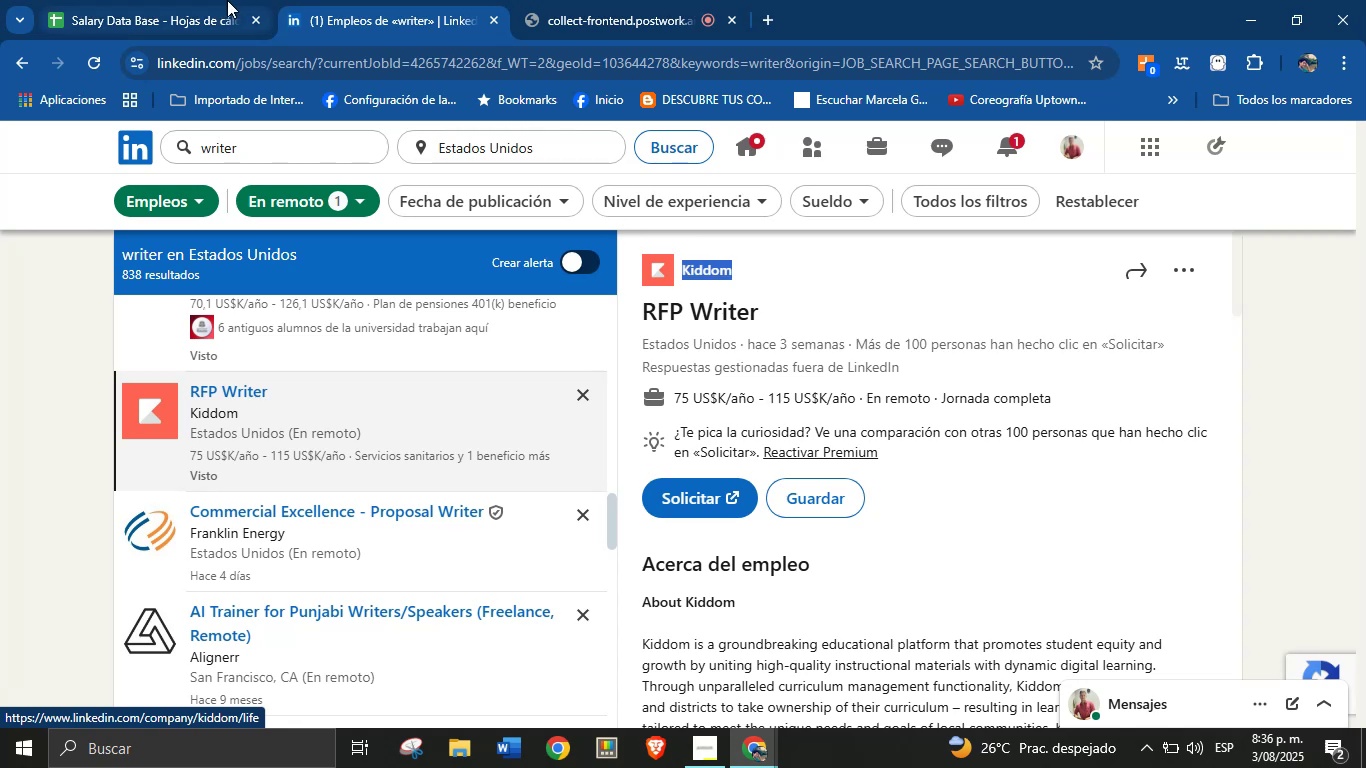 
key(Control+C)
 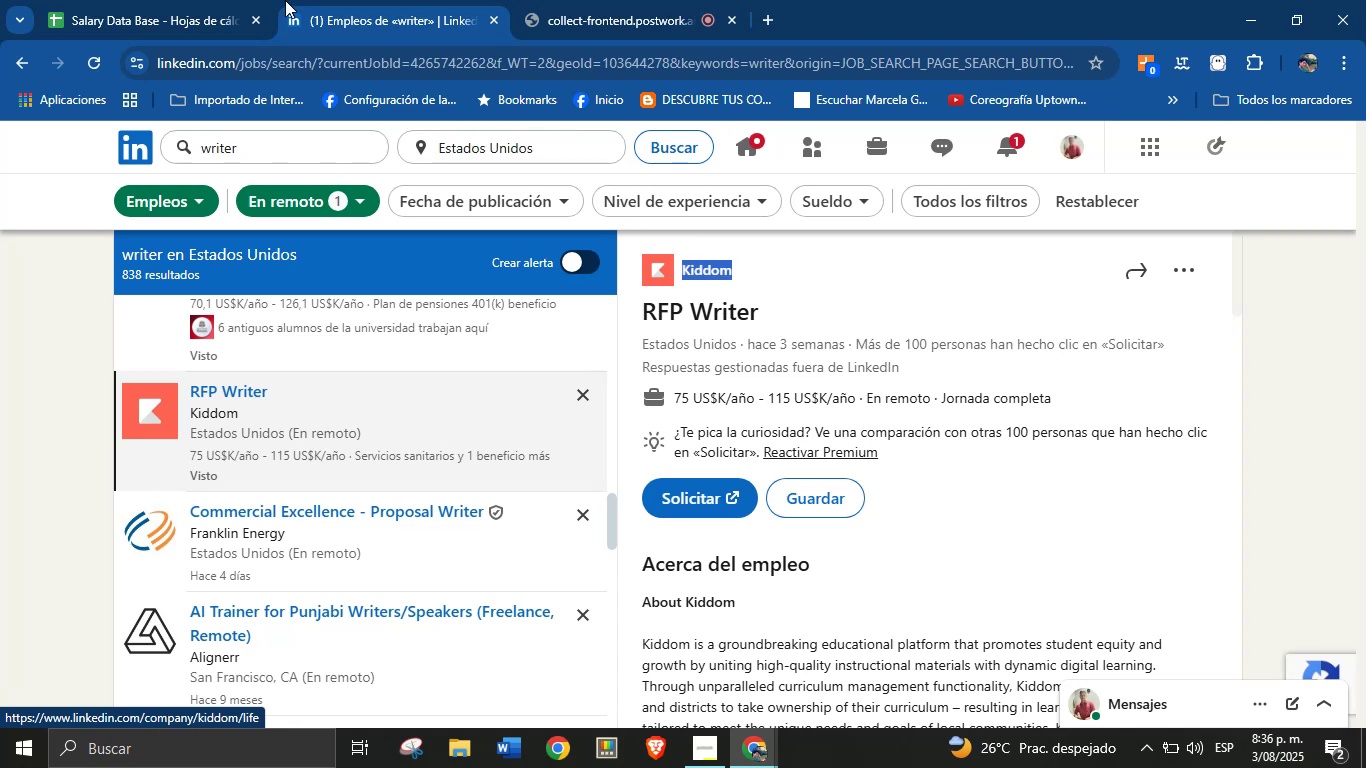 
left_click([225, 0])
 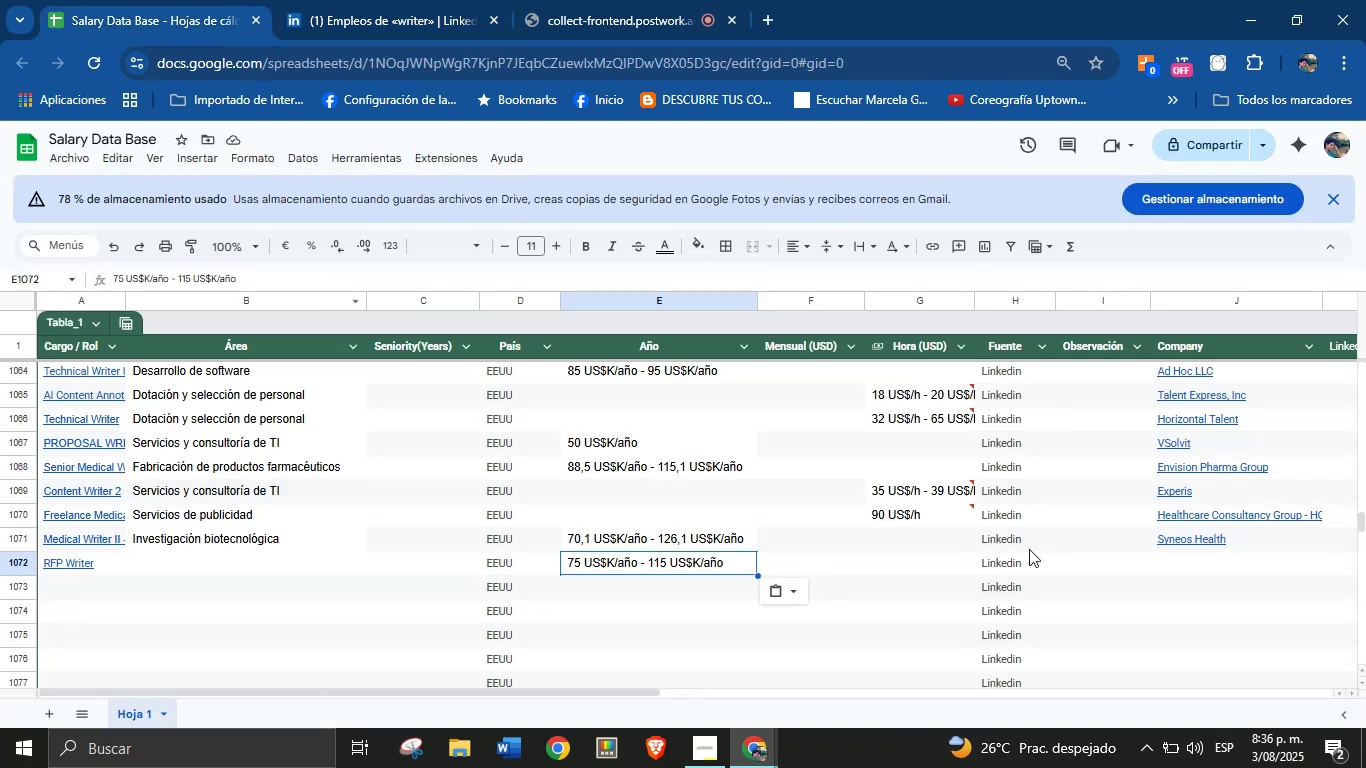 
left_click([1171, 565])
 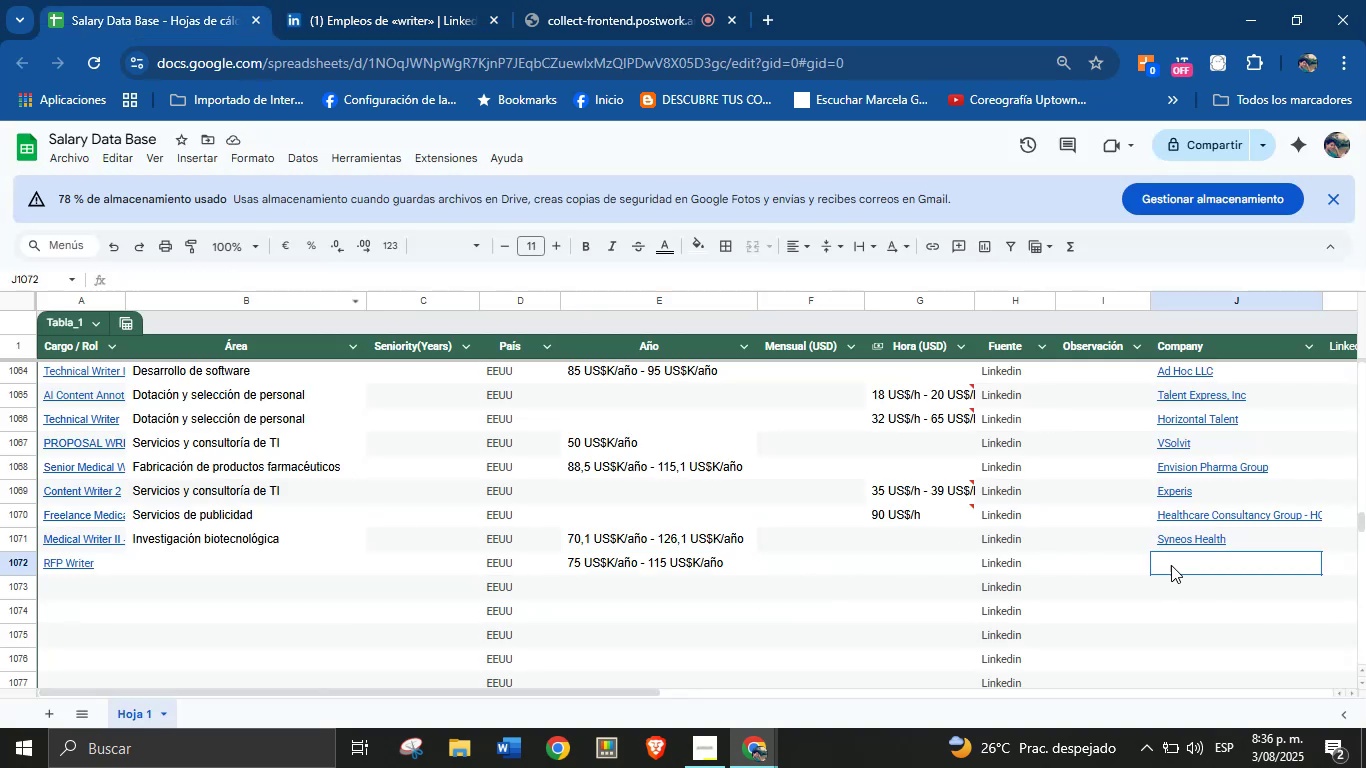 
key(Control+V)
 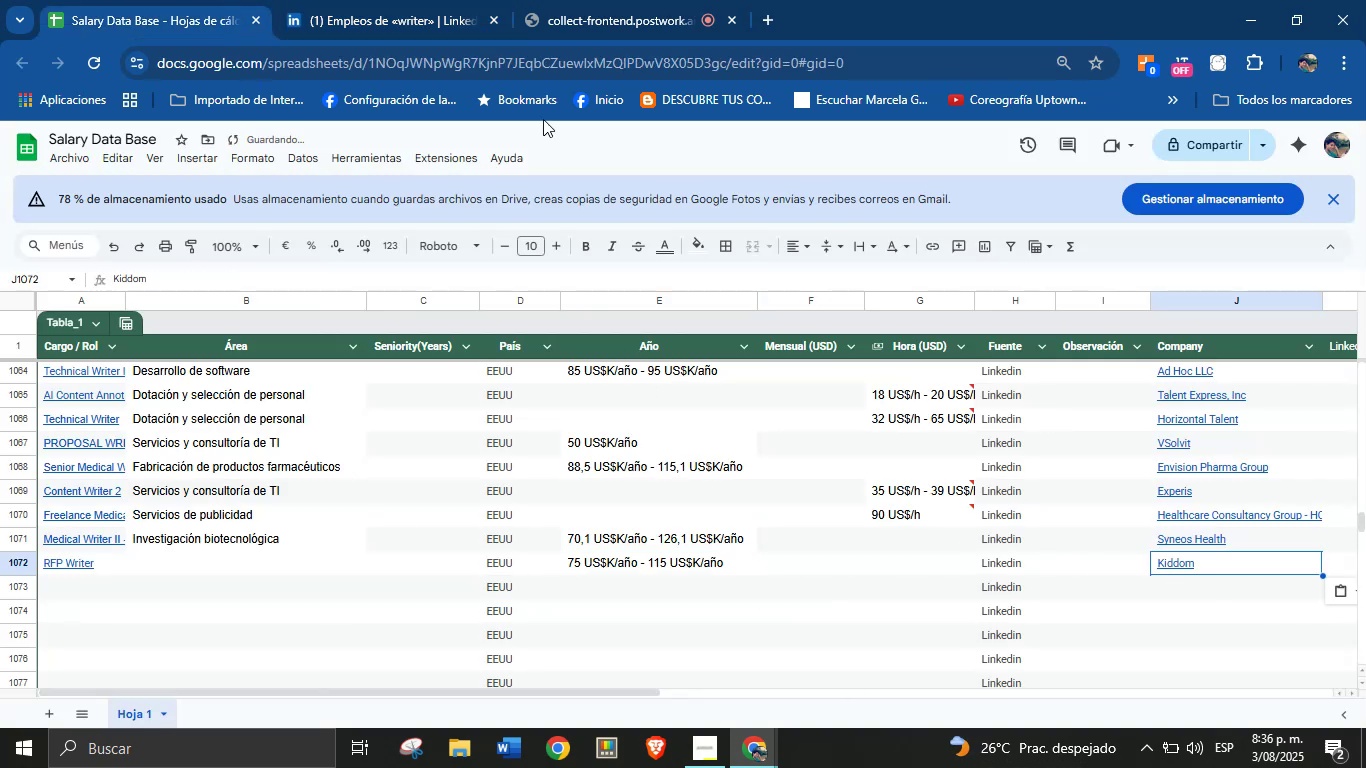 
left_click([479, 0])
 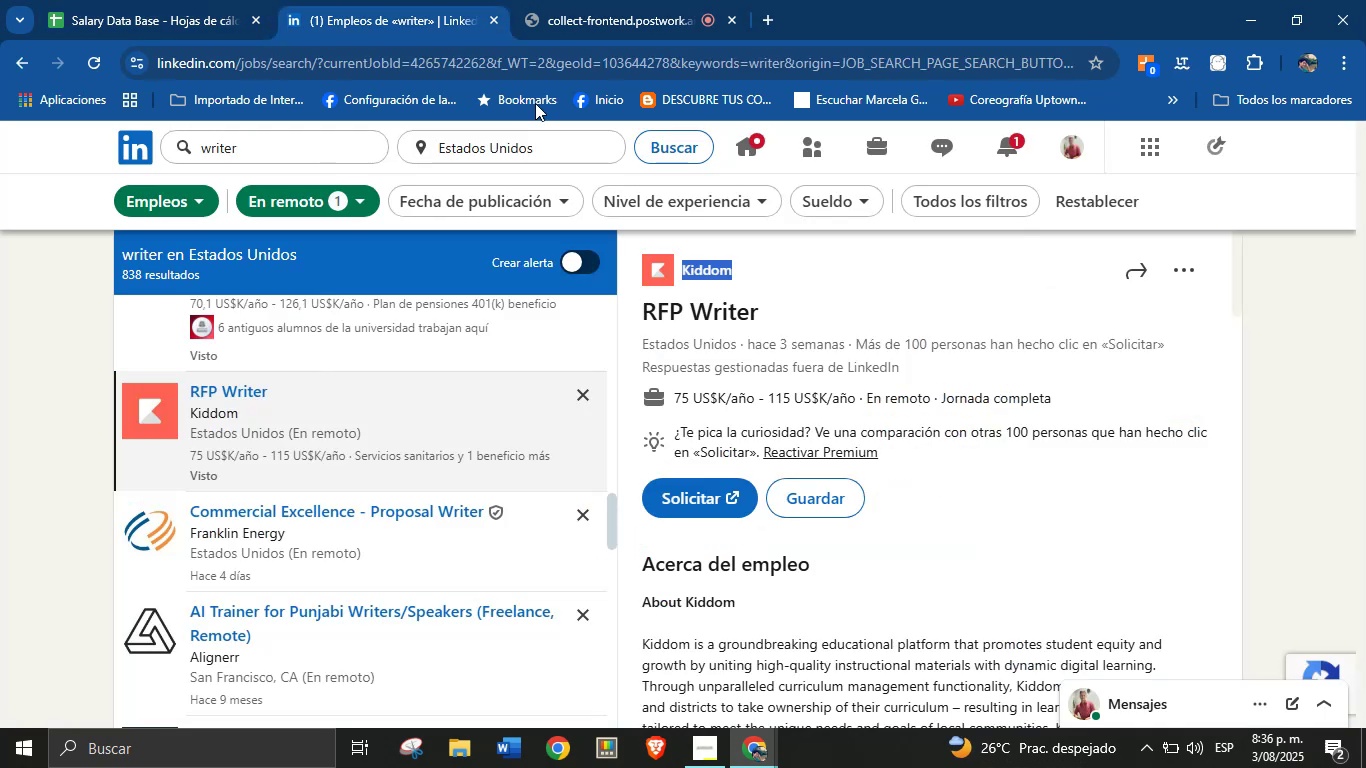 
scroll: coordinate [822, 565], scroll_direction: down, amount: 22.0
 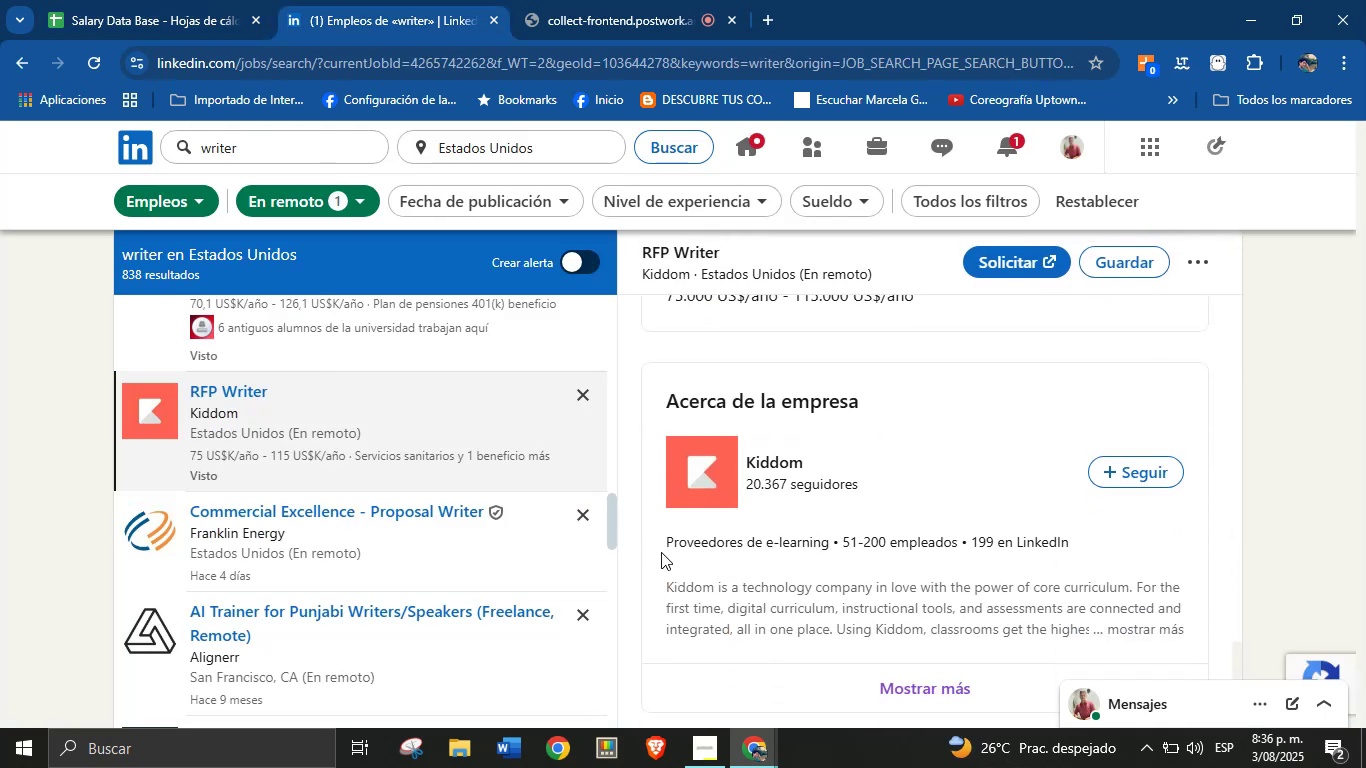 
left_click_drag(start_coordinate=[656, 544], to_coordinate=[835, 544])
 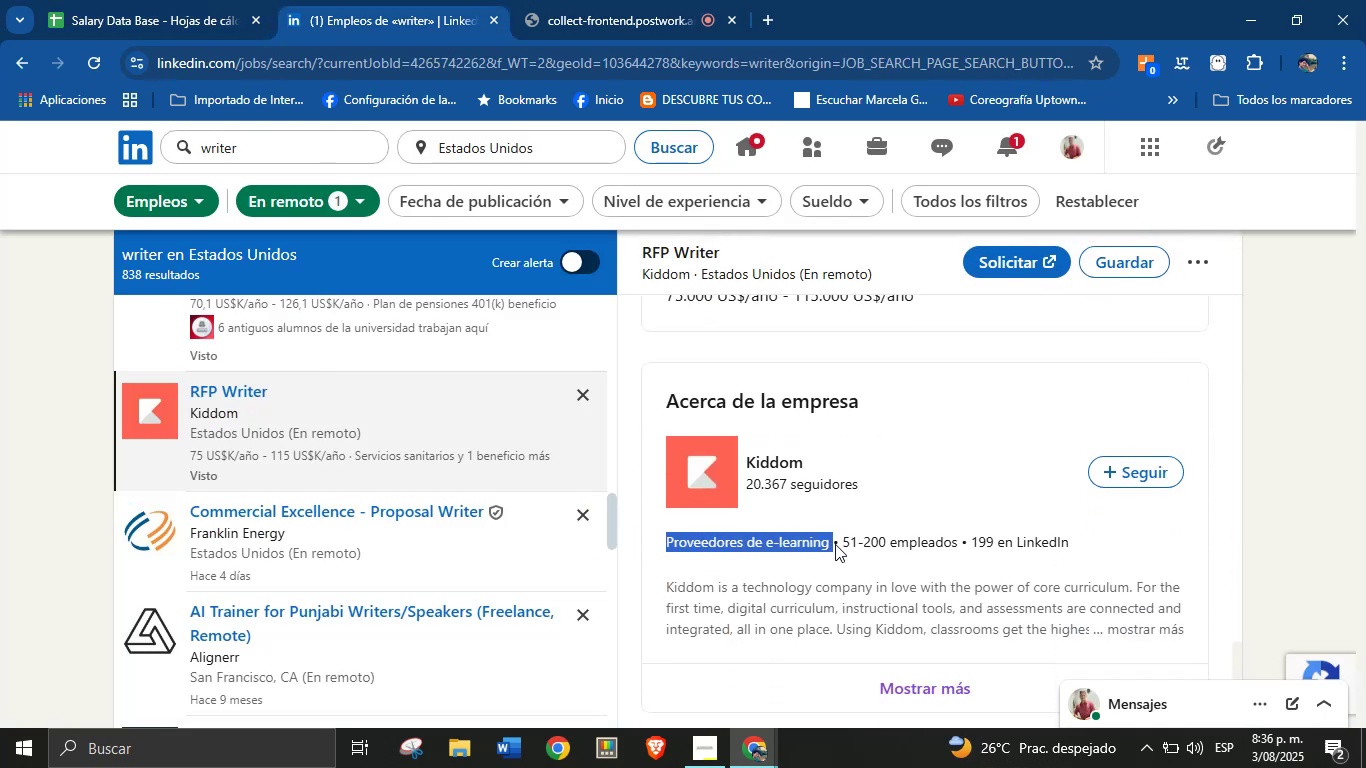 
key(Control+C)
 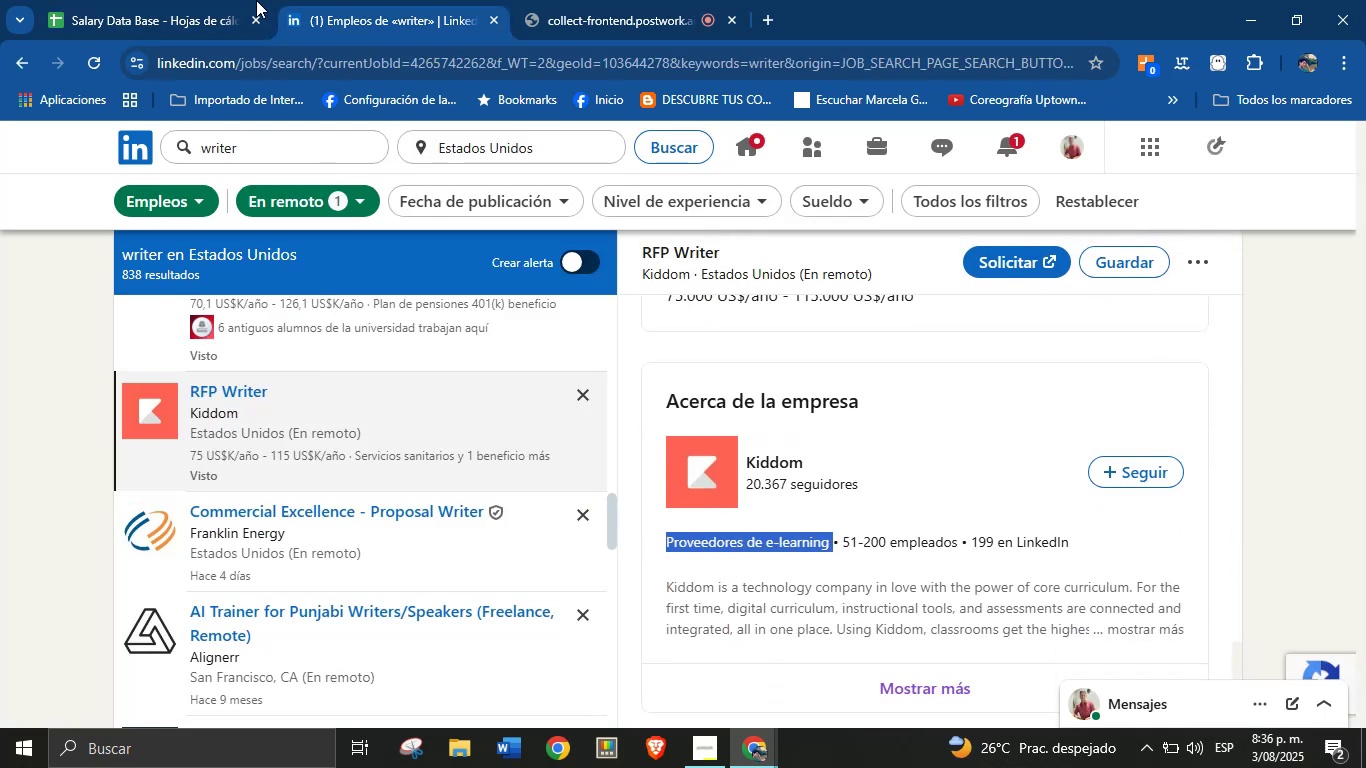 
left_click([234, 0])
 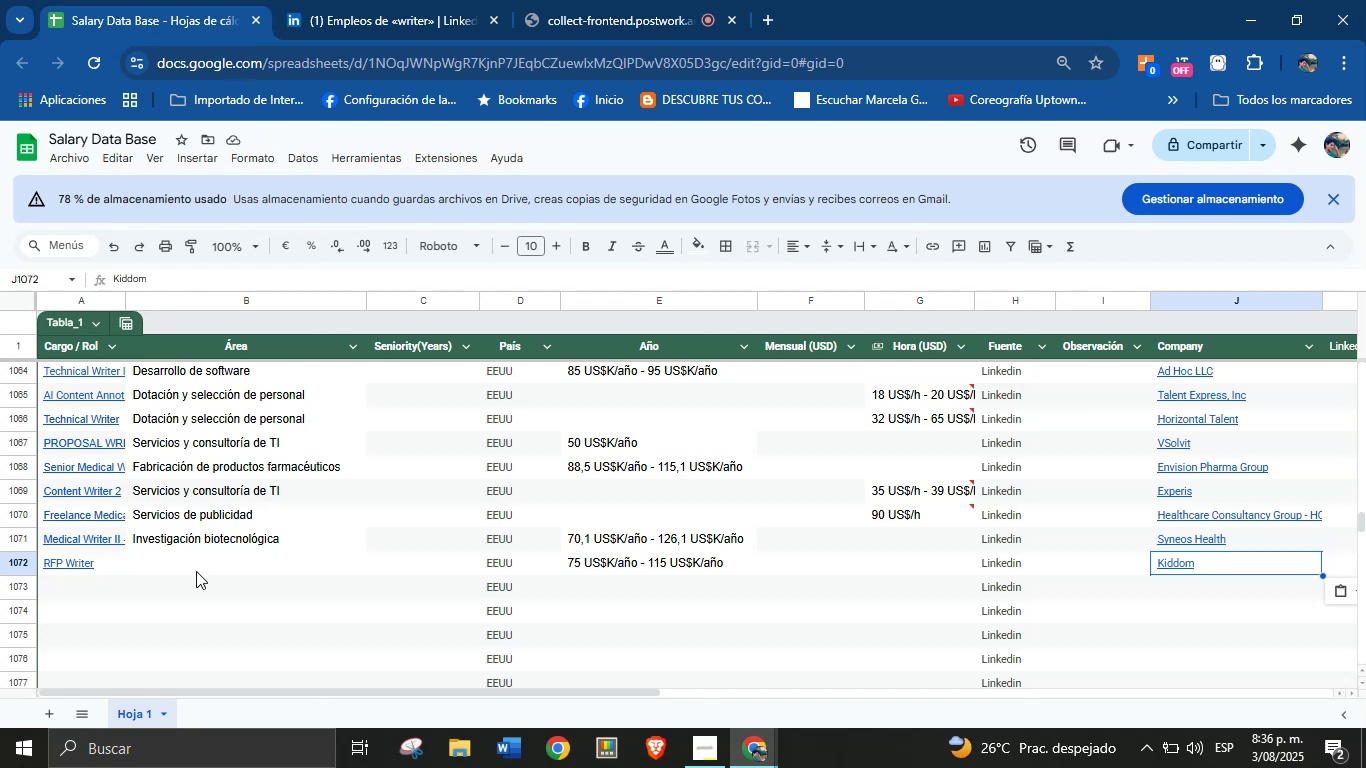 
key(Control+V)
 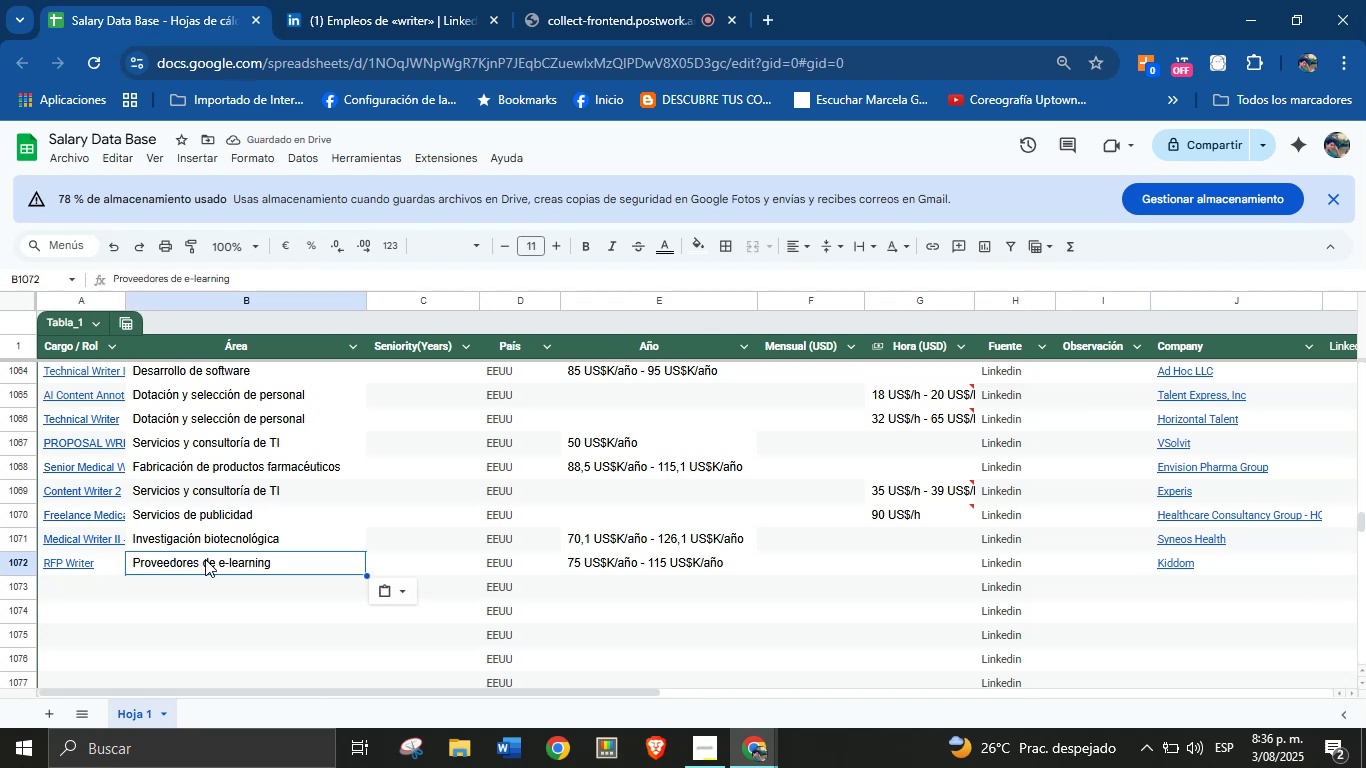 
left_click([100, 594])
 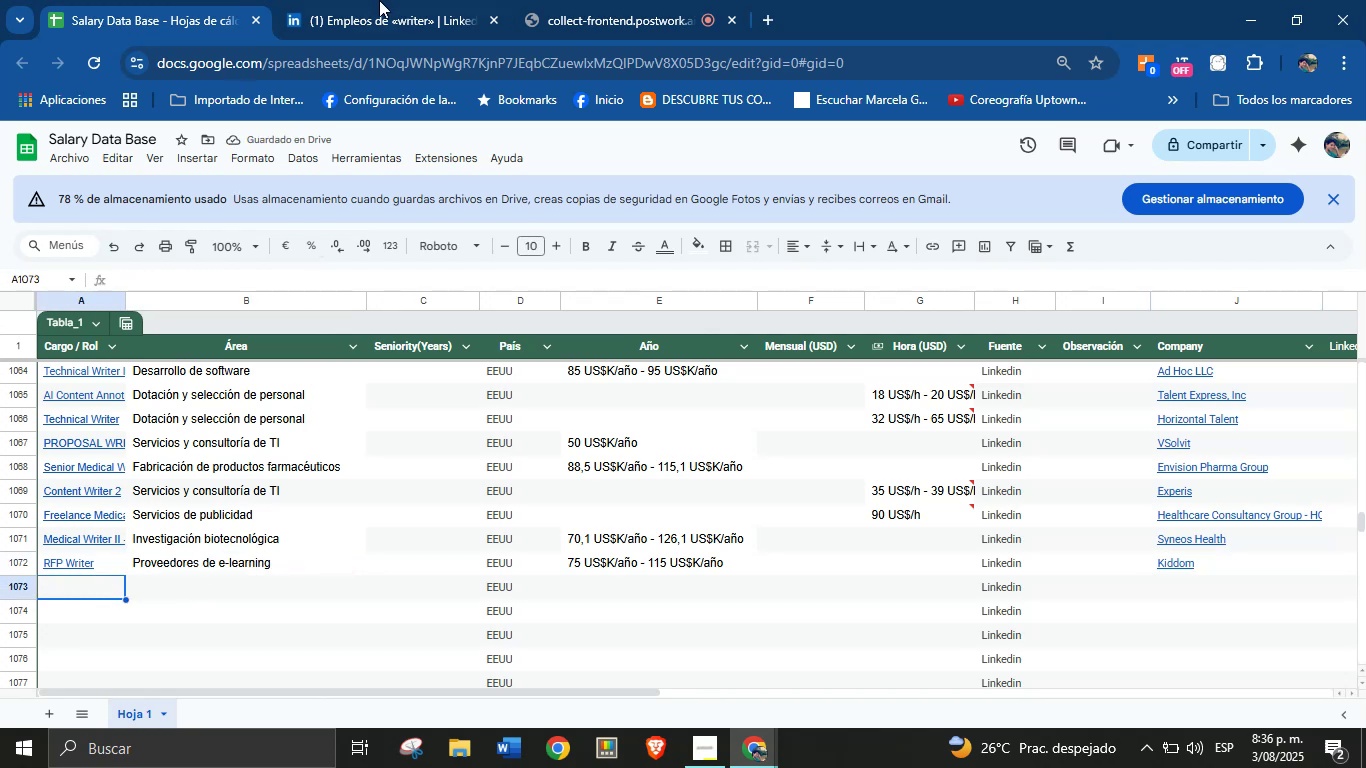 
left_click([397, 0])
 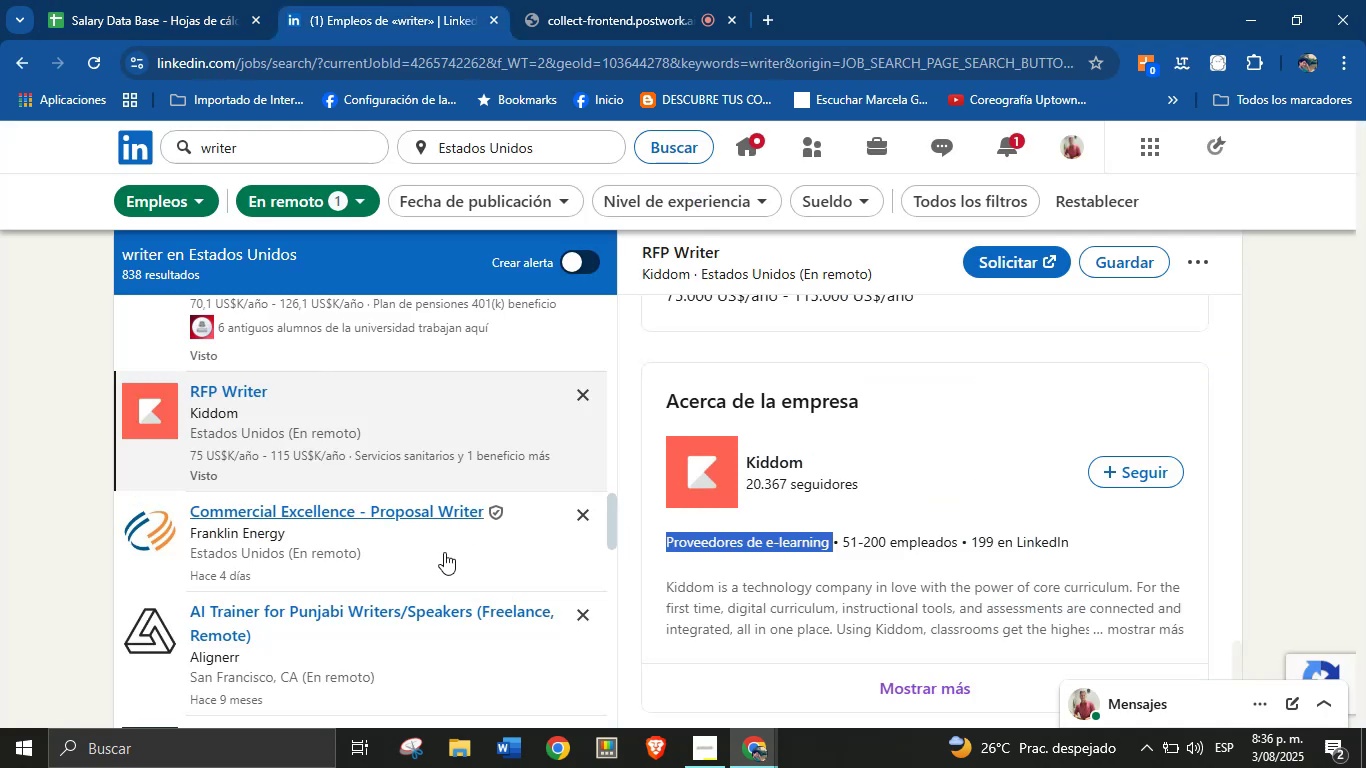 
scroll: coordinate [404, 517], scroll_direction: down, amount: 1.0
 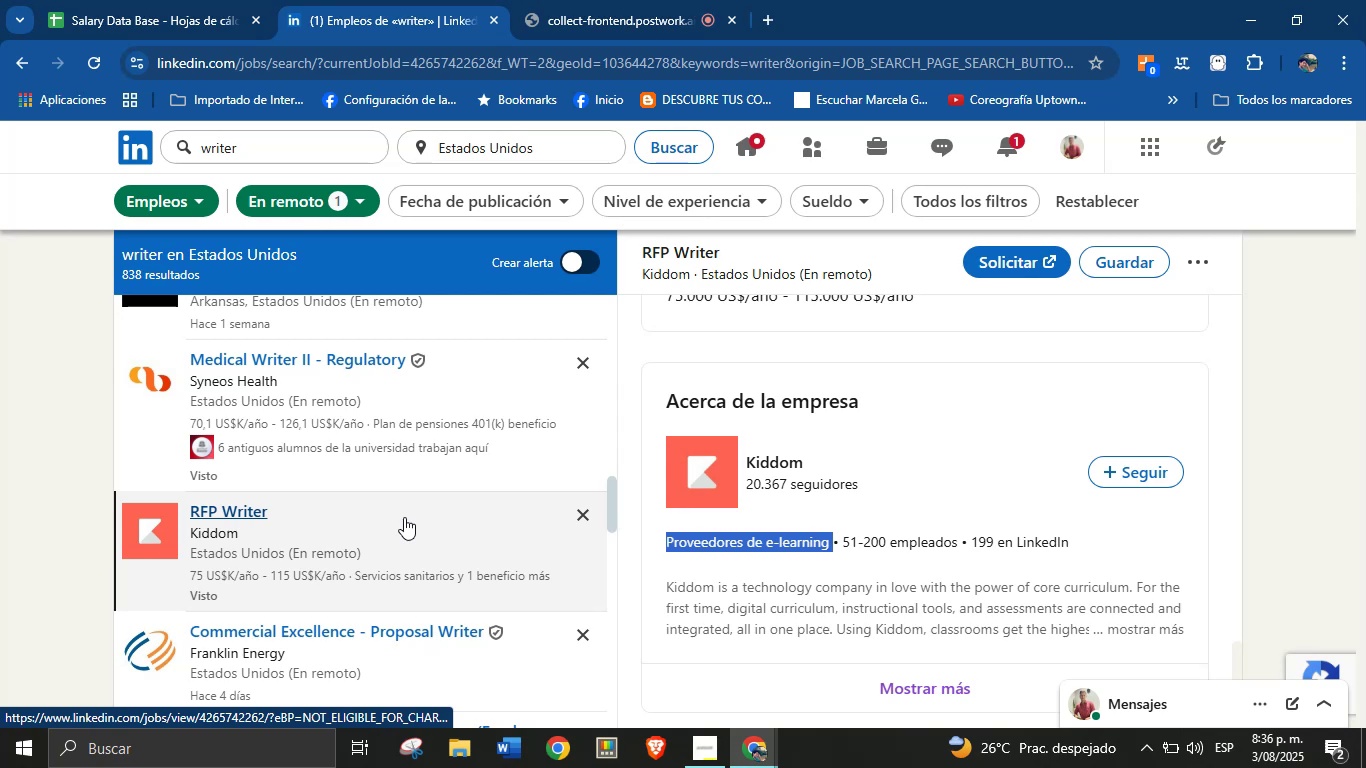 
scroll: coordinate [385, 463], scroll_direction: up, amount: 2.0
 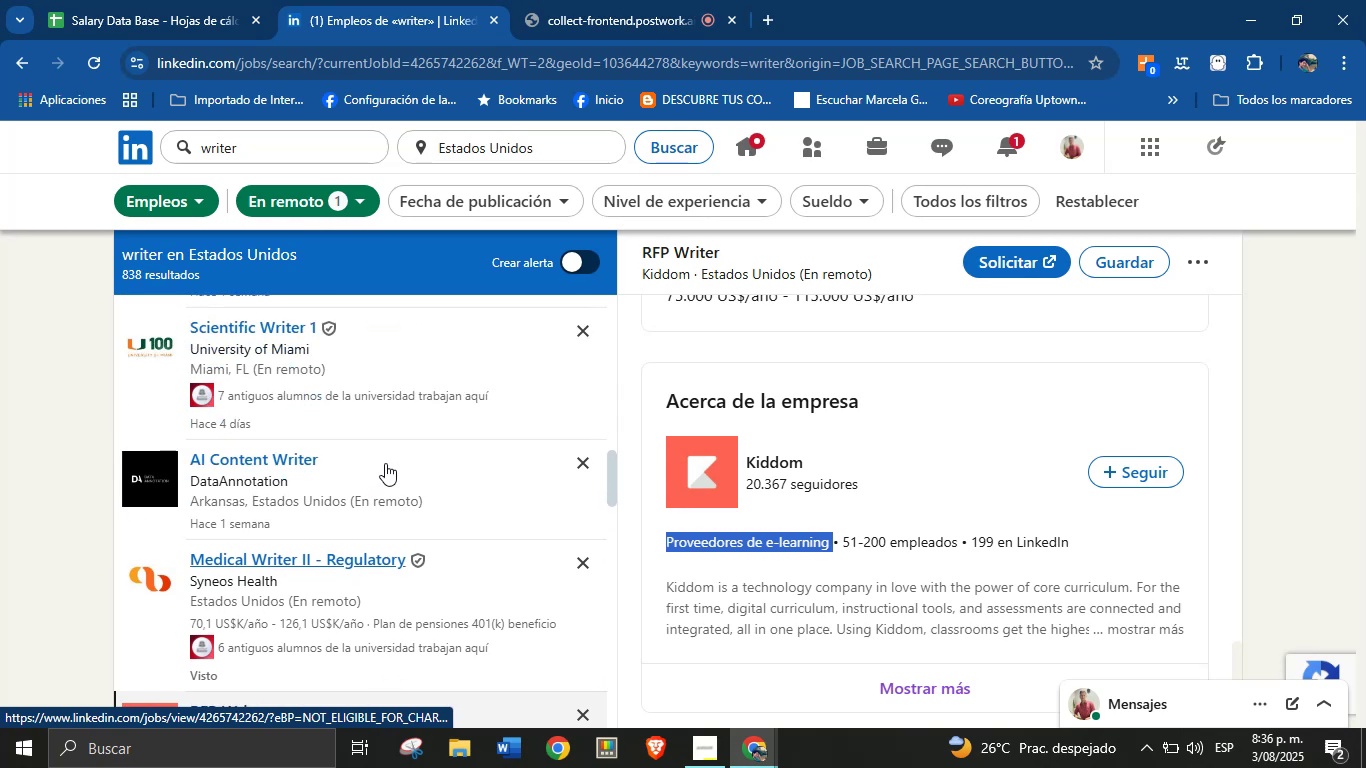 
scroll: coordinate [385, 463], scroll_direction: down, amount: 6.0
 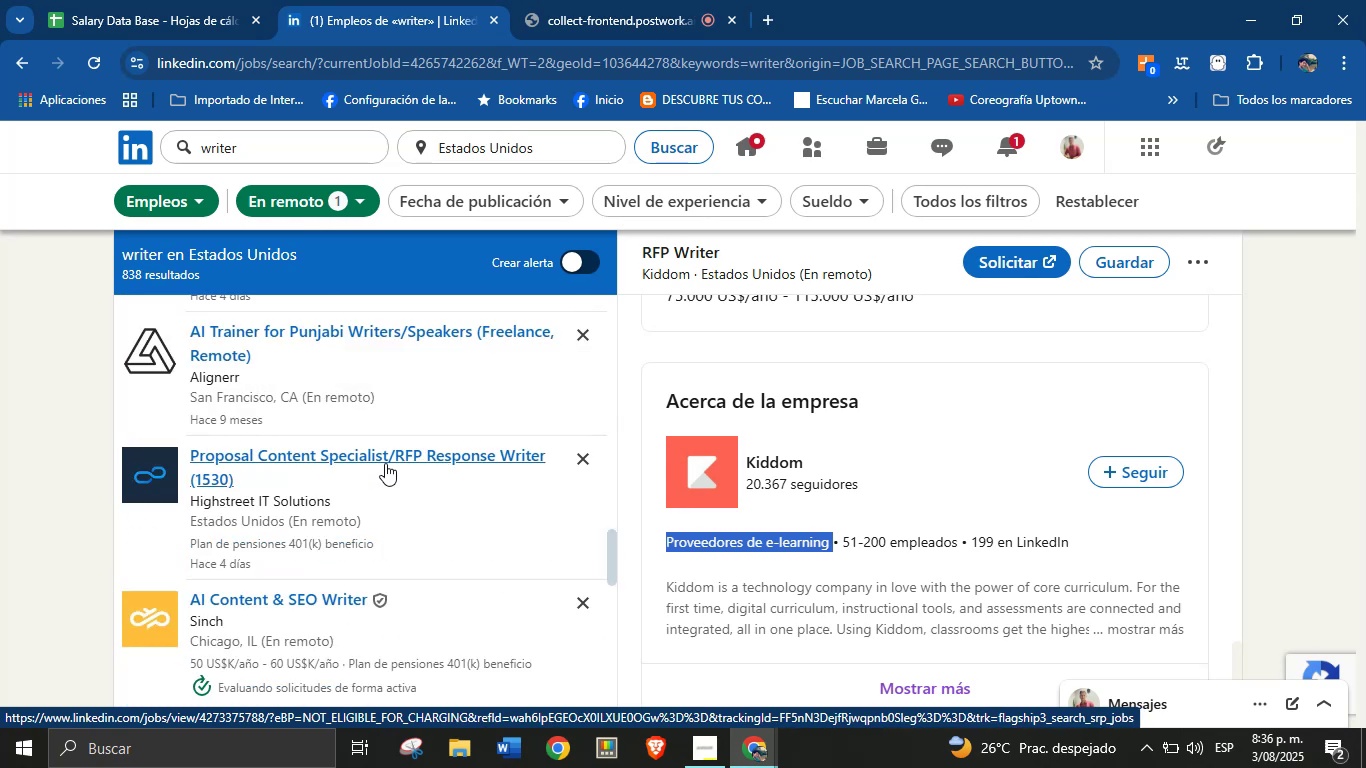 
left_click([326, 464])
 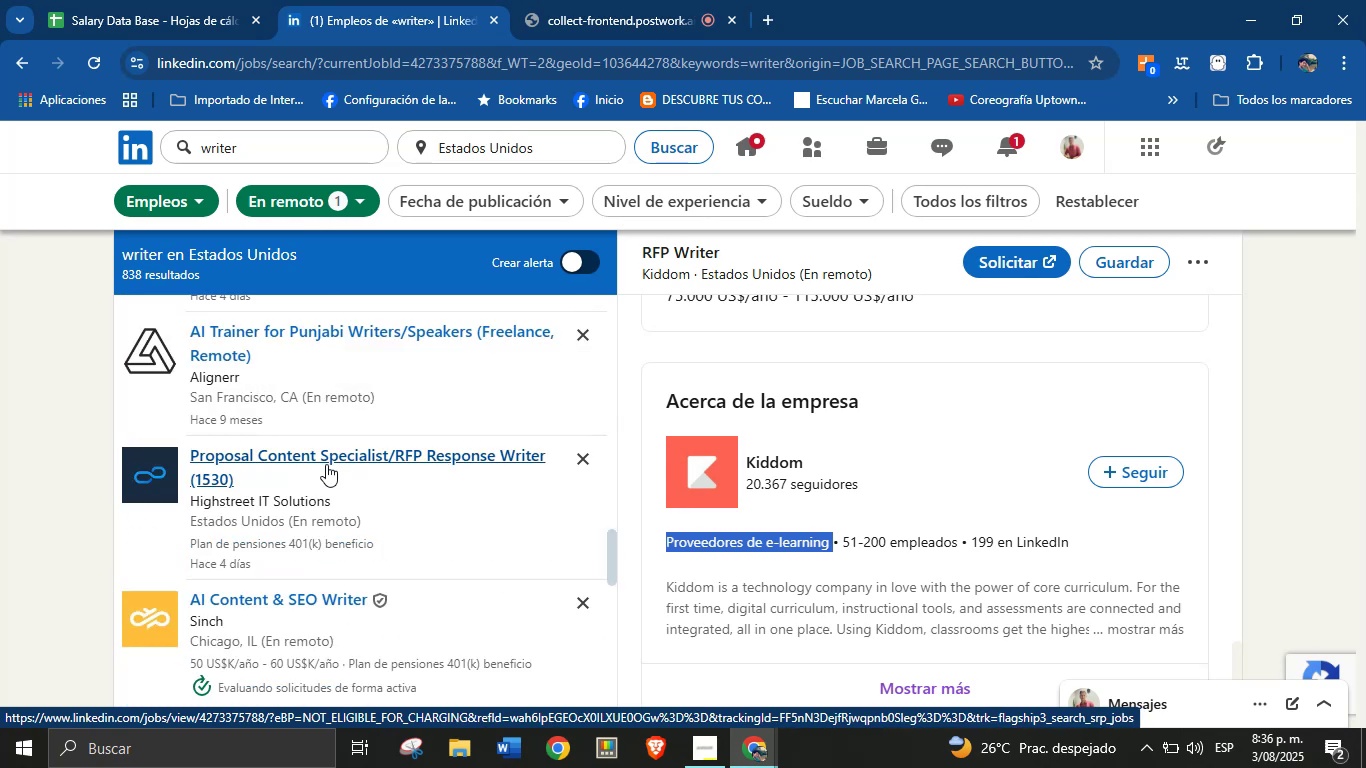 
scroll: coordinate [326, 464], scroll_direction: down, amount: 3.0
 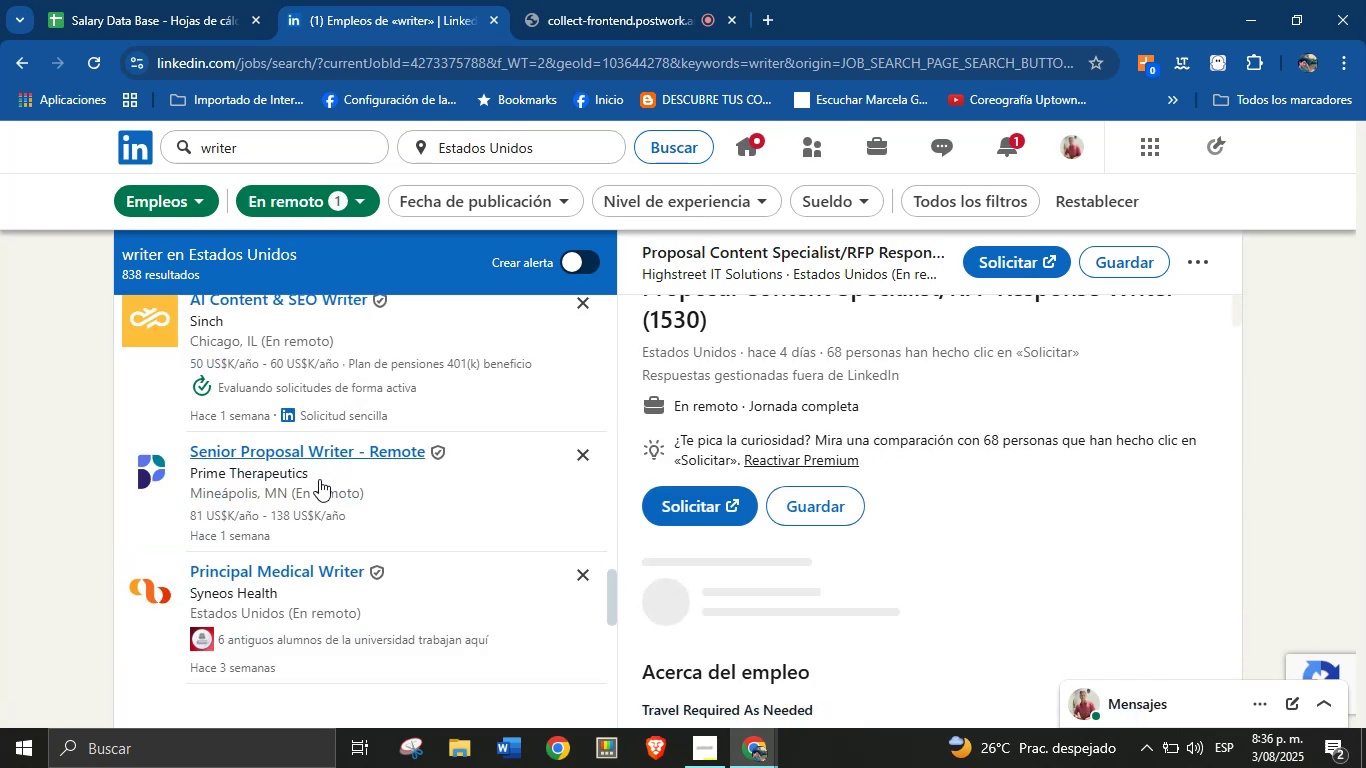 
left_click([319, 466])
 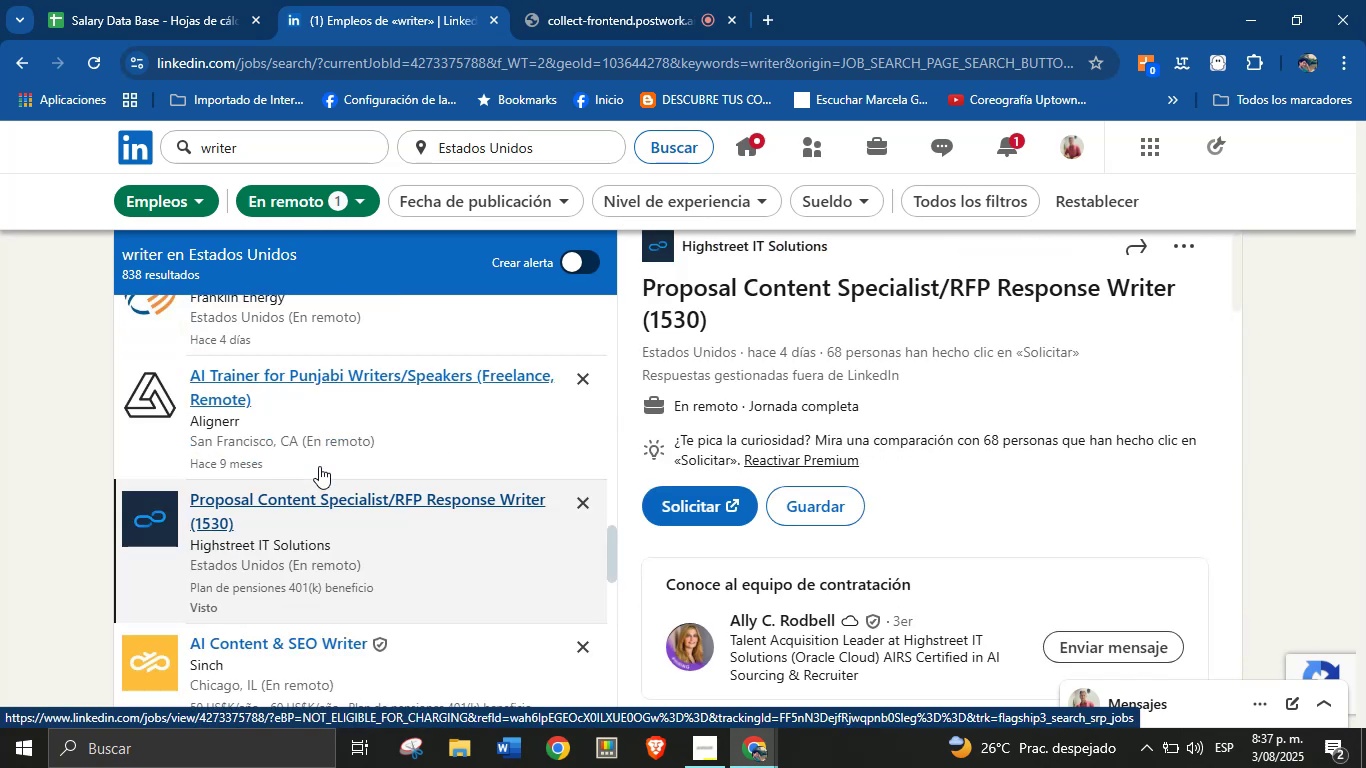 
wait(5.03)
 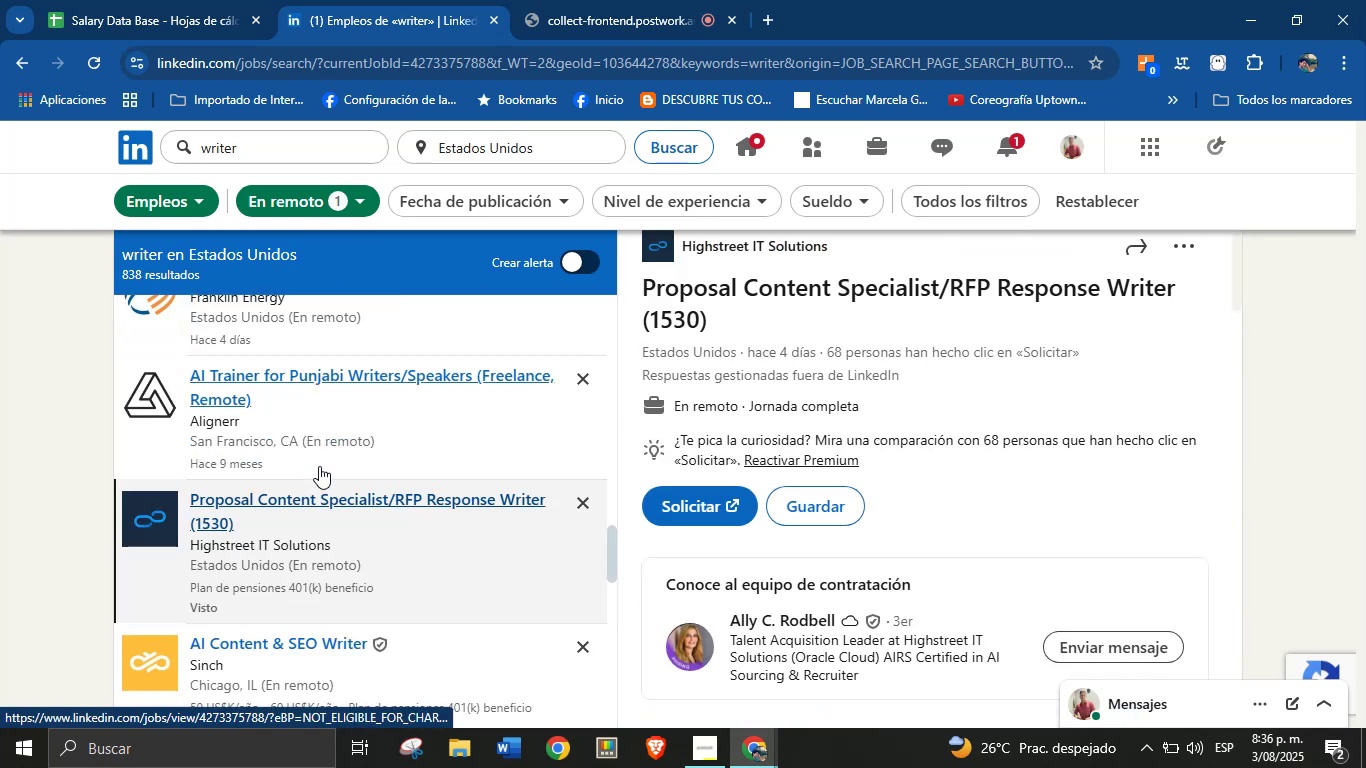 
scroll: coordinate [854, 348], scroll_direction: up, amount: 1.0
 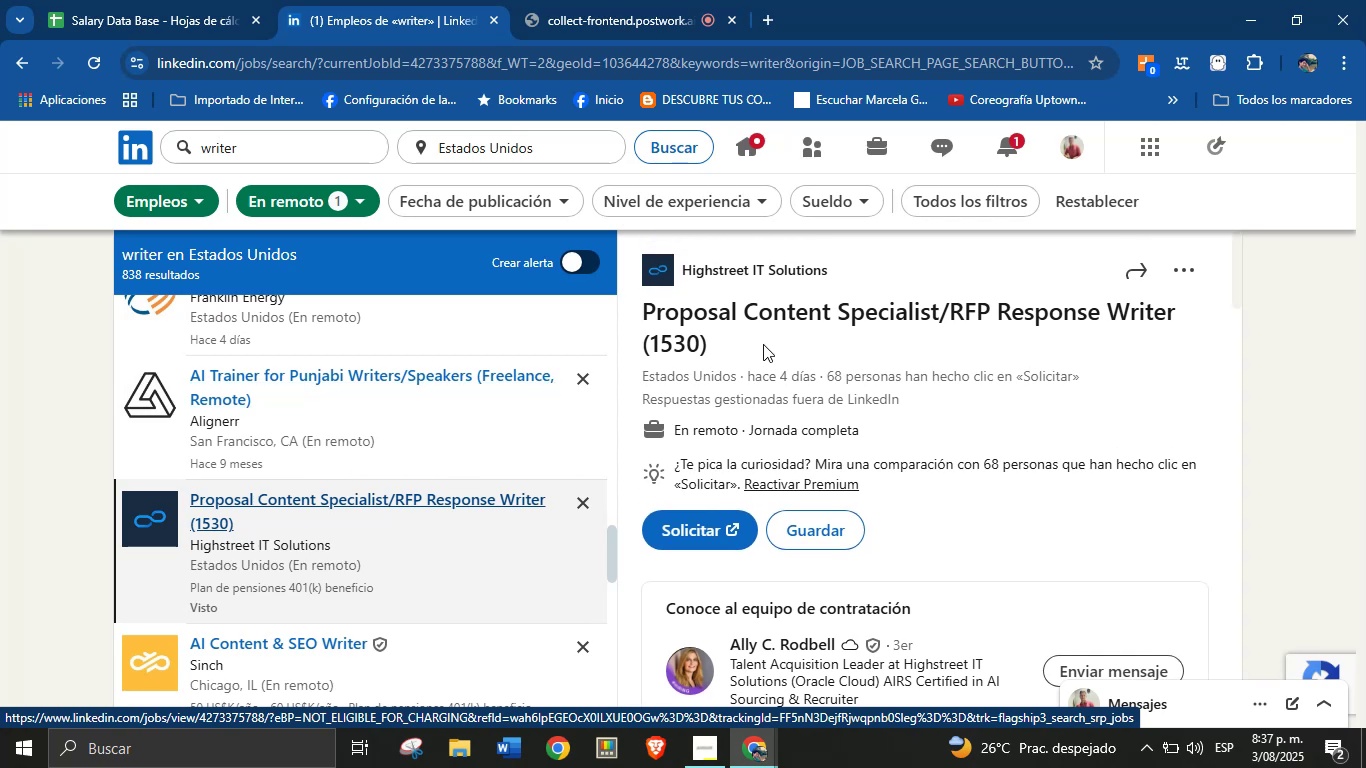 
left_click_drag(start_coordinate=[763, 344], to_coordinate=[646, 316])
 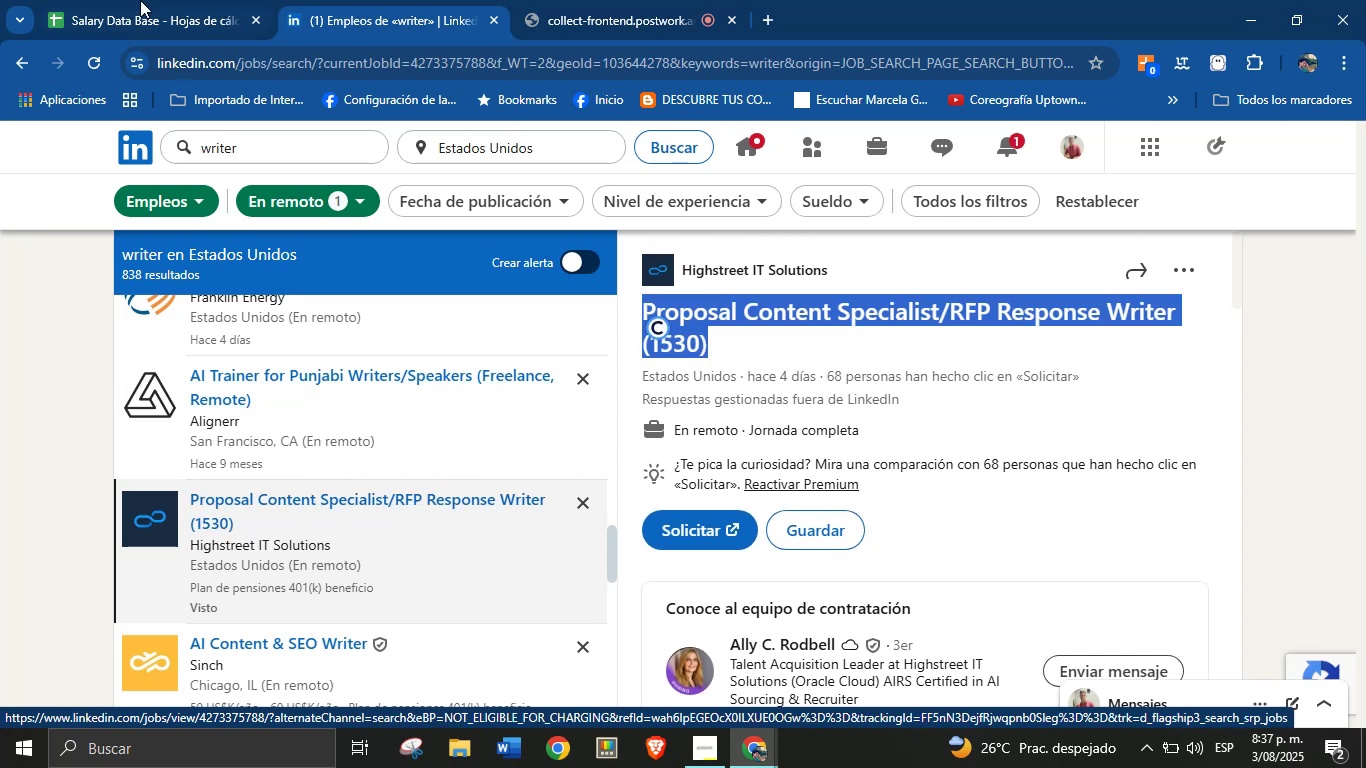 
key(Control+C)
 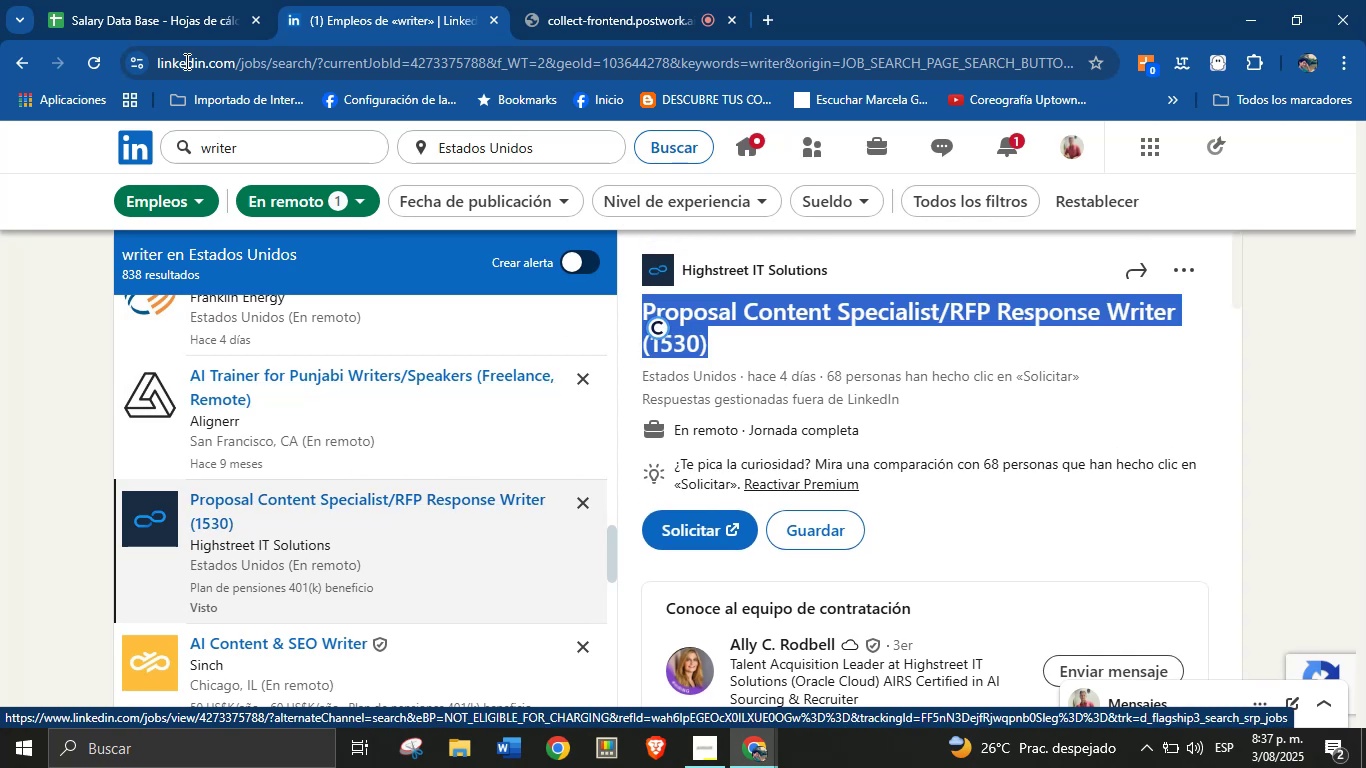 
left_click([140, 0])
 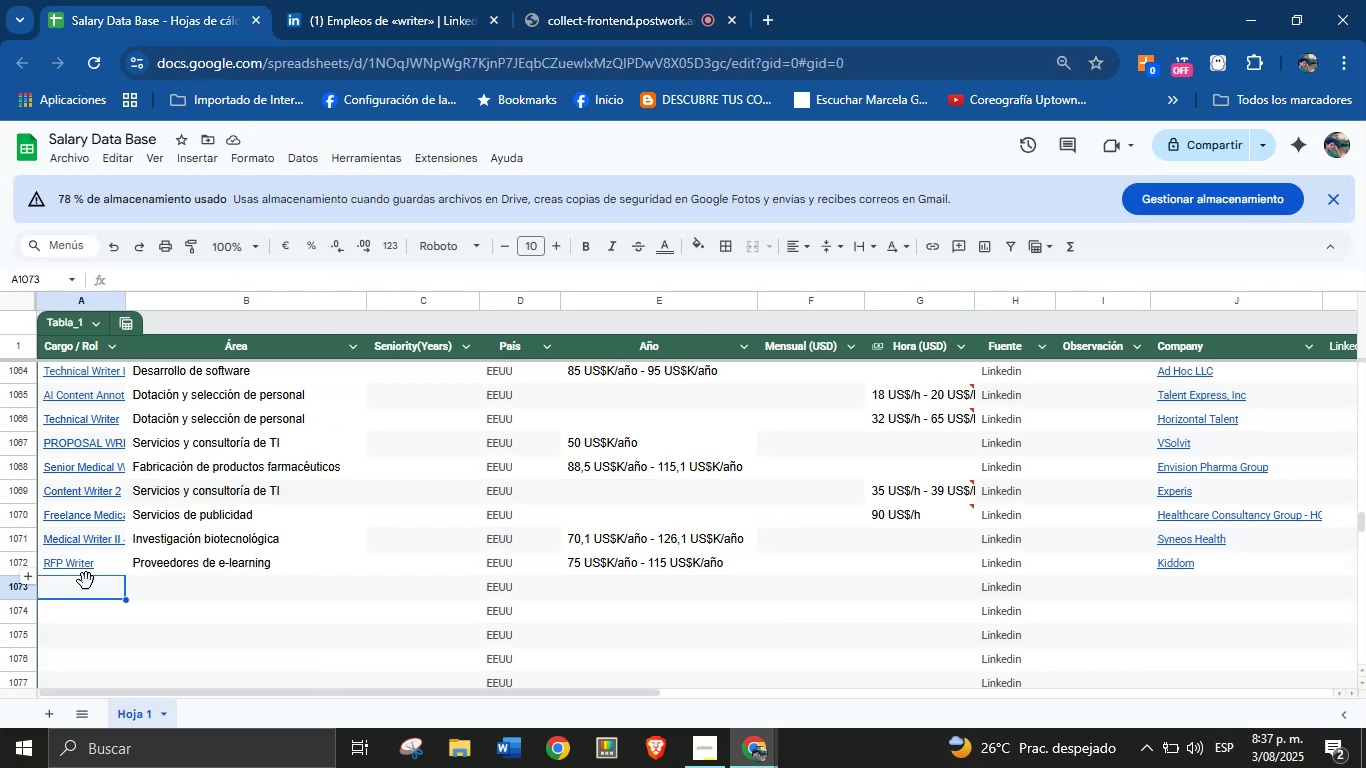 
left_click([95, 591])
 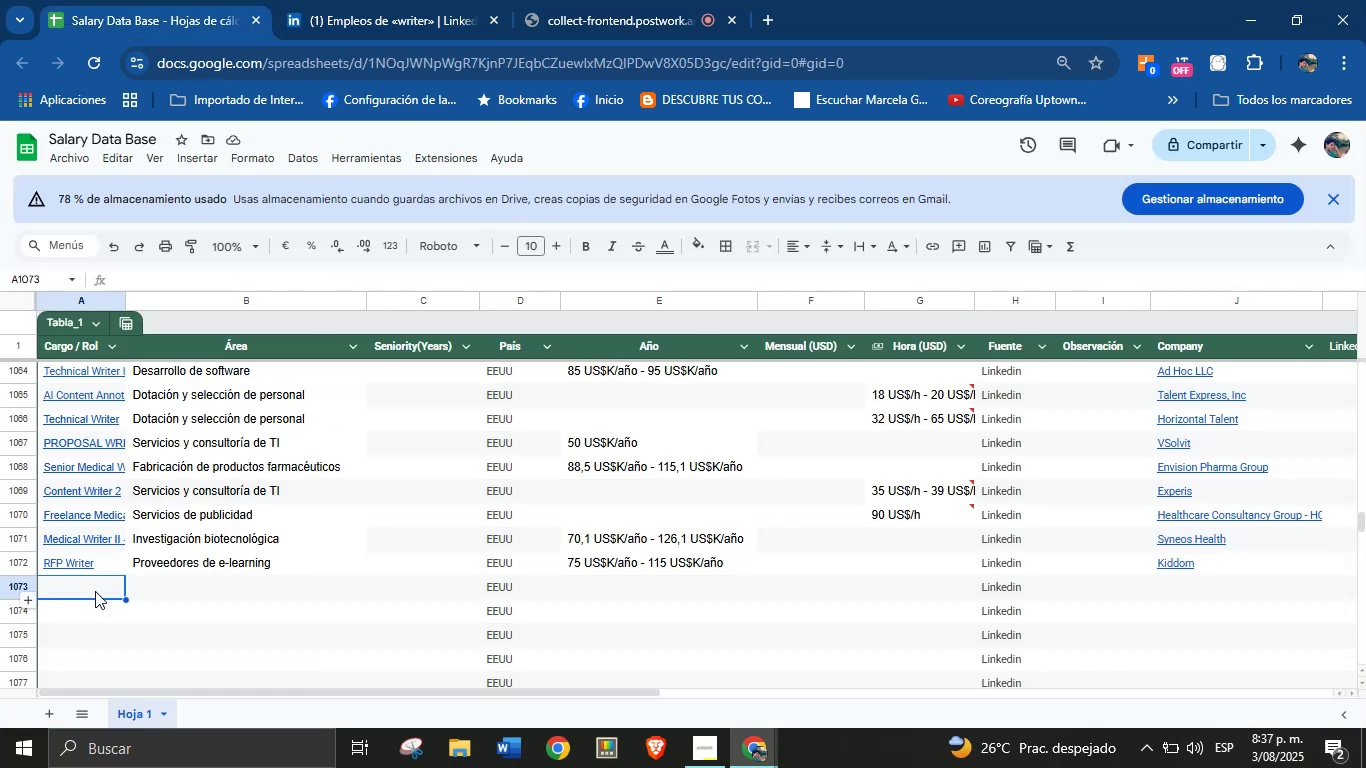 
key(Control+V)
 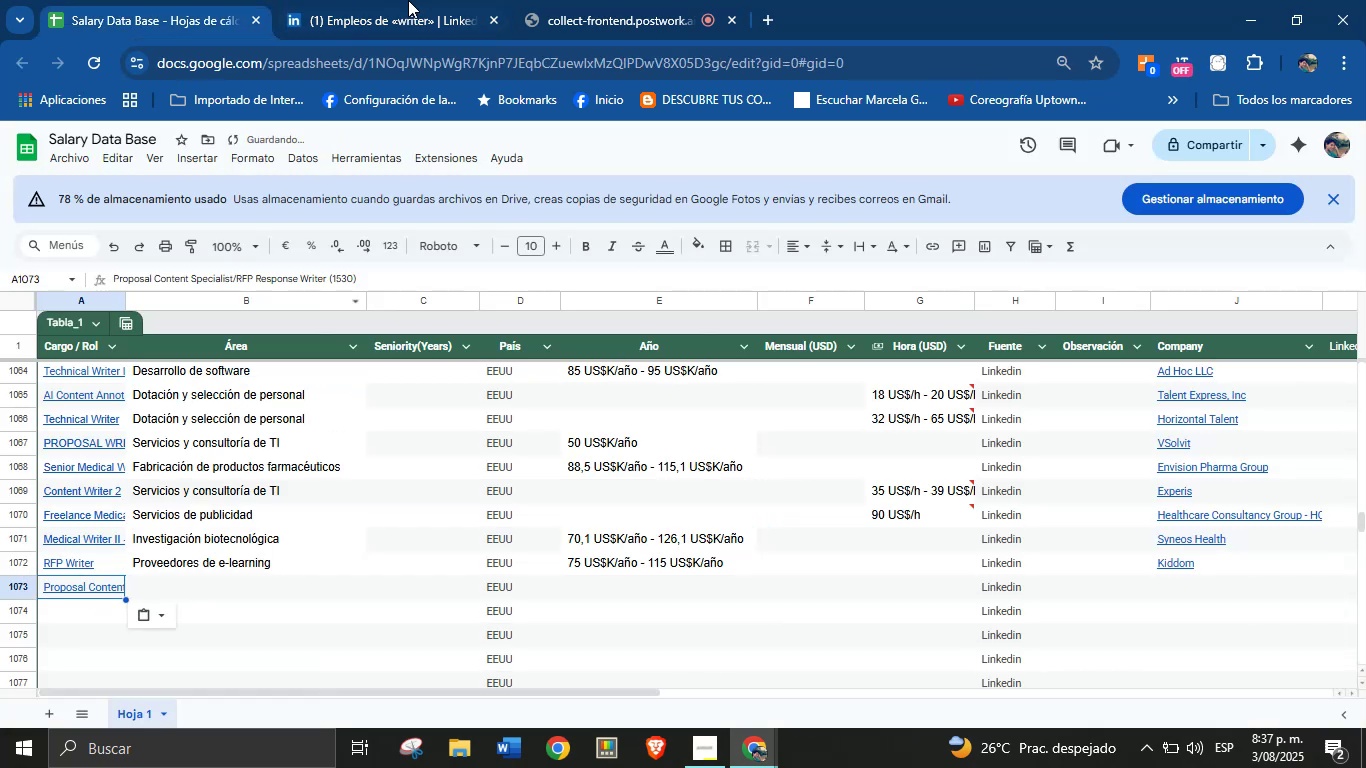 
left_click([422, 0])
 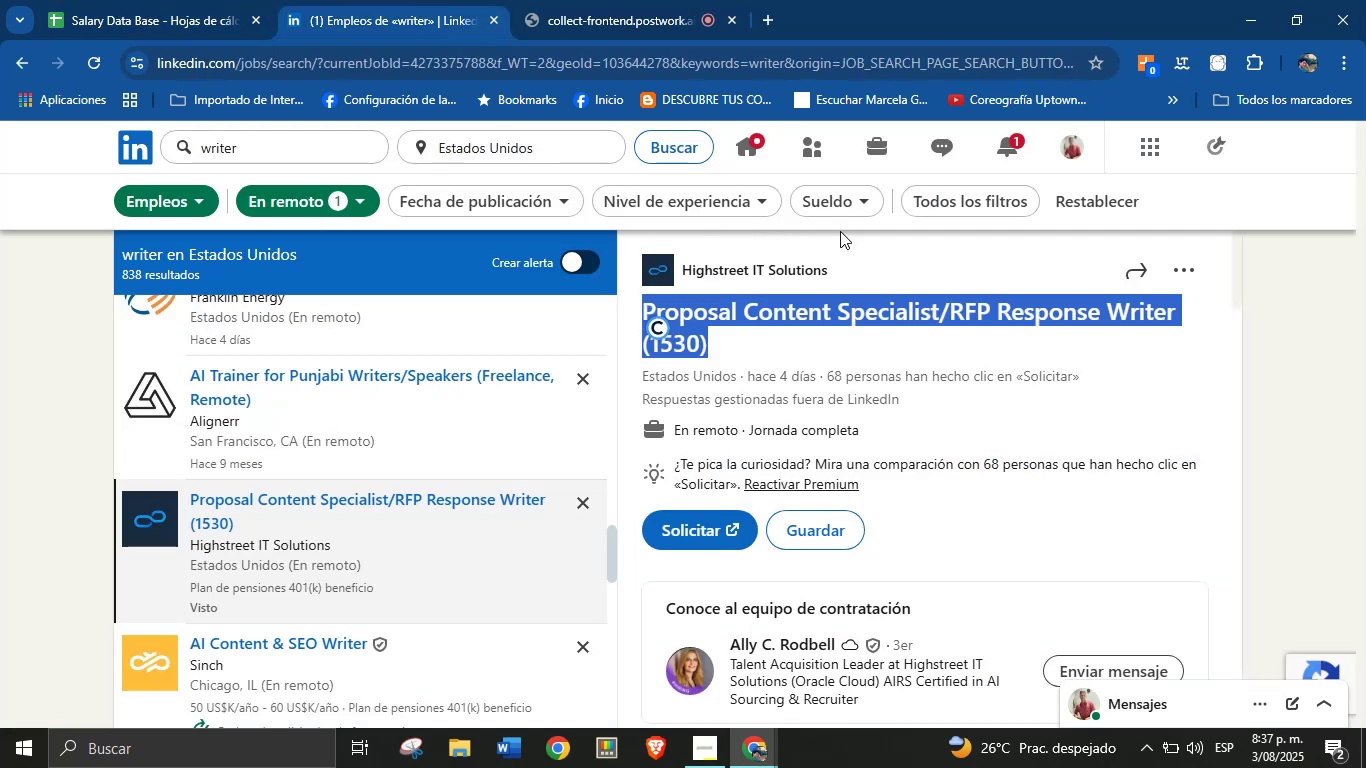 
left_click_drag(start_coordinate=[843, 266], to_coordinate=[687, 269])
 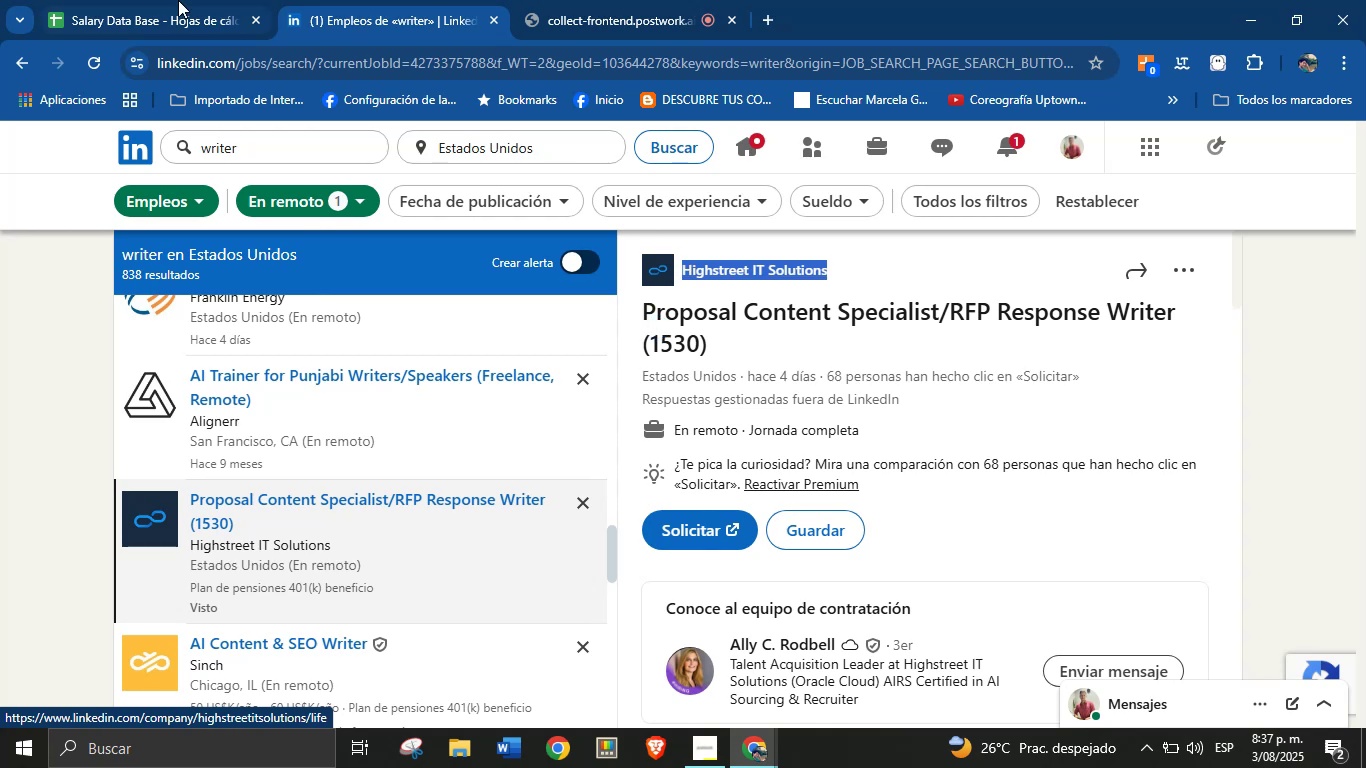 
key(Control+C)
 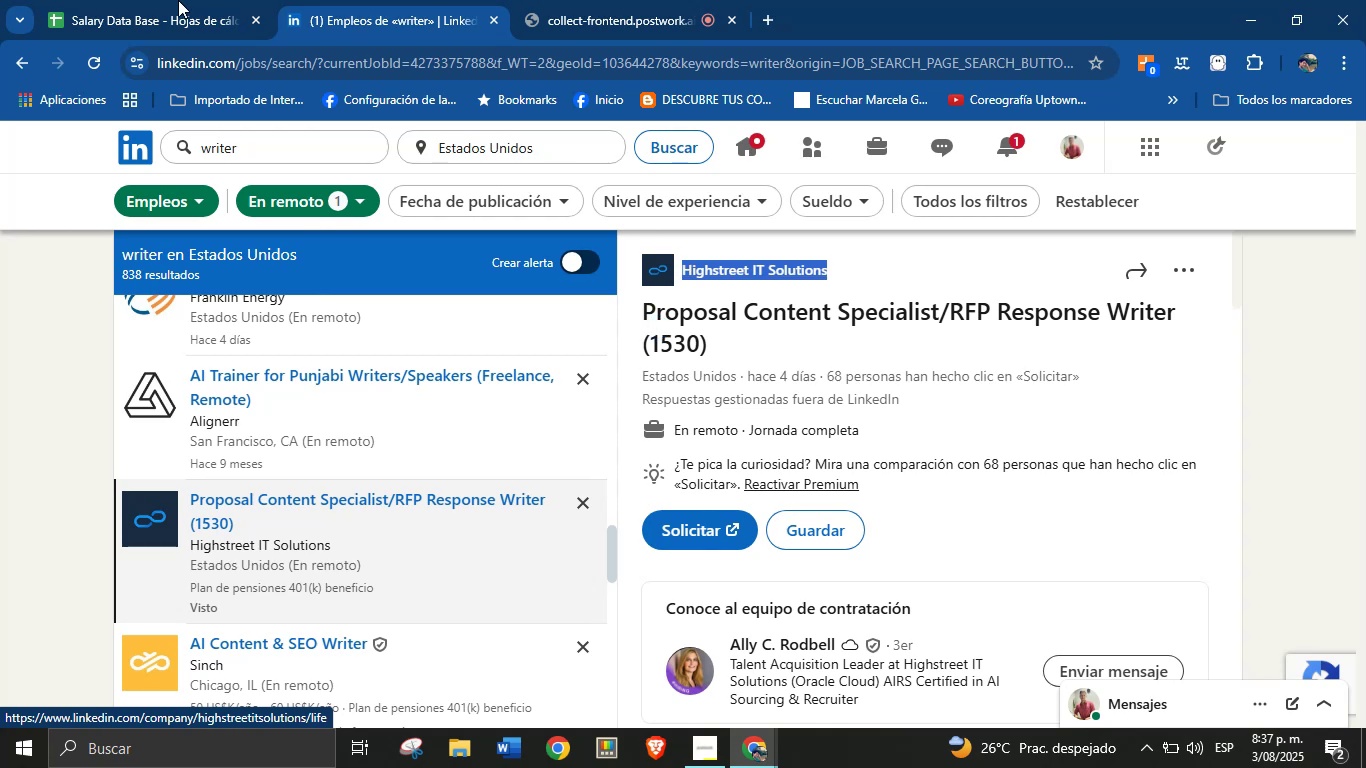 
left_click([189, 0])
 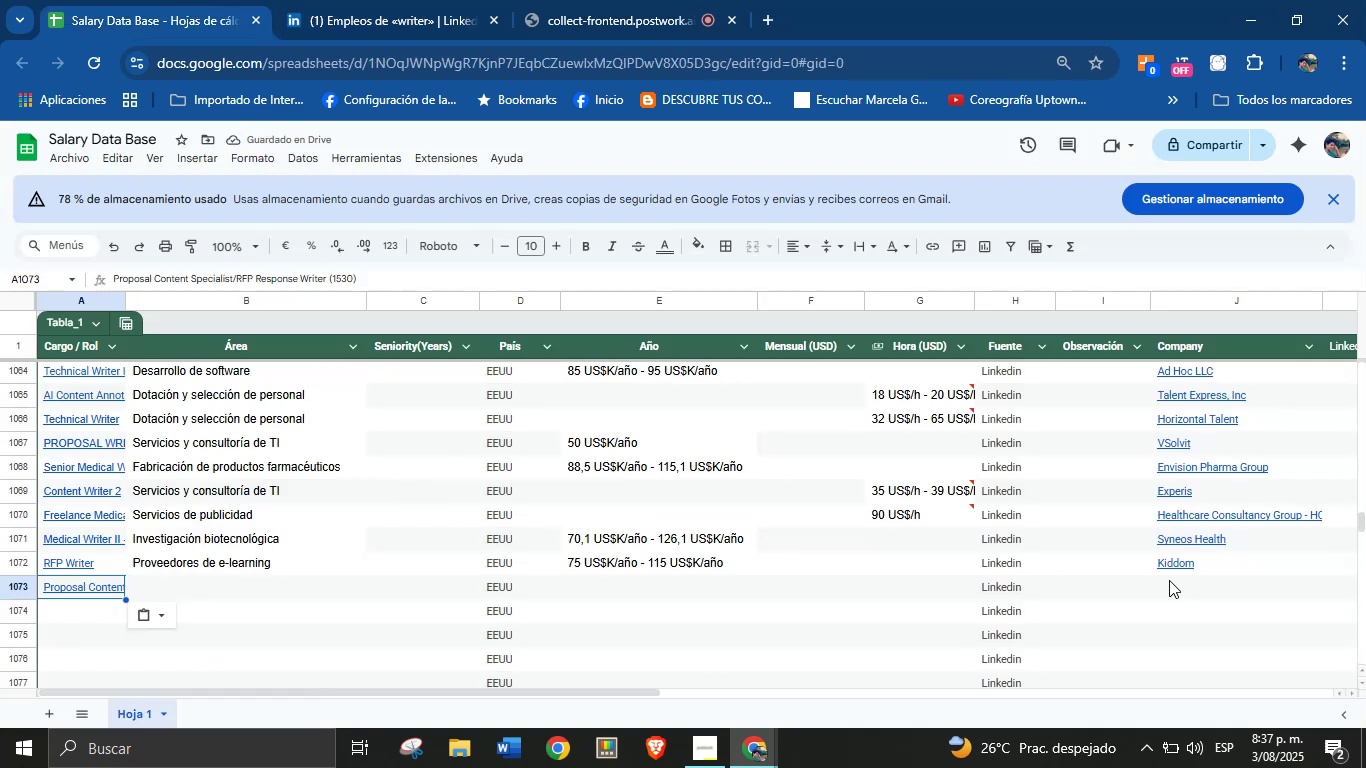 
left_click([1188, 592])
 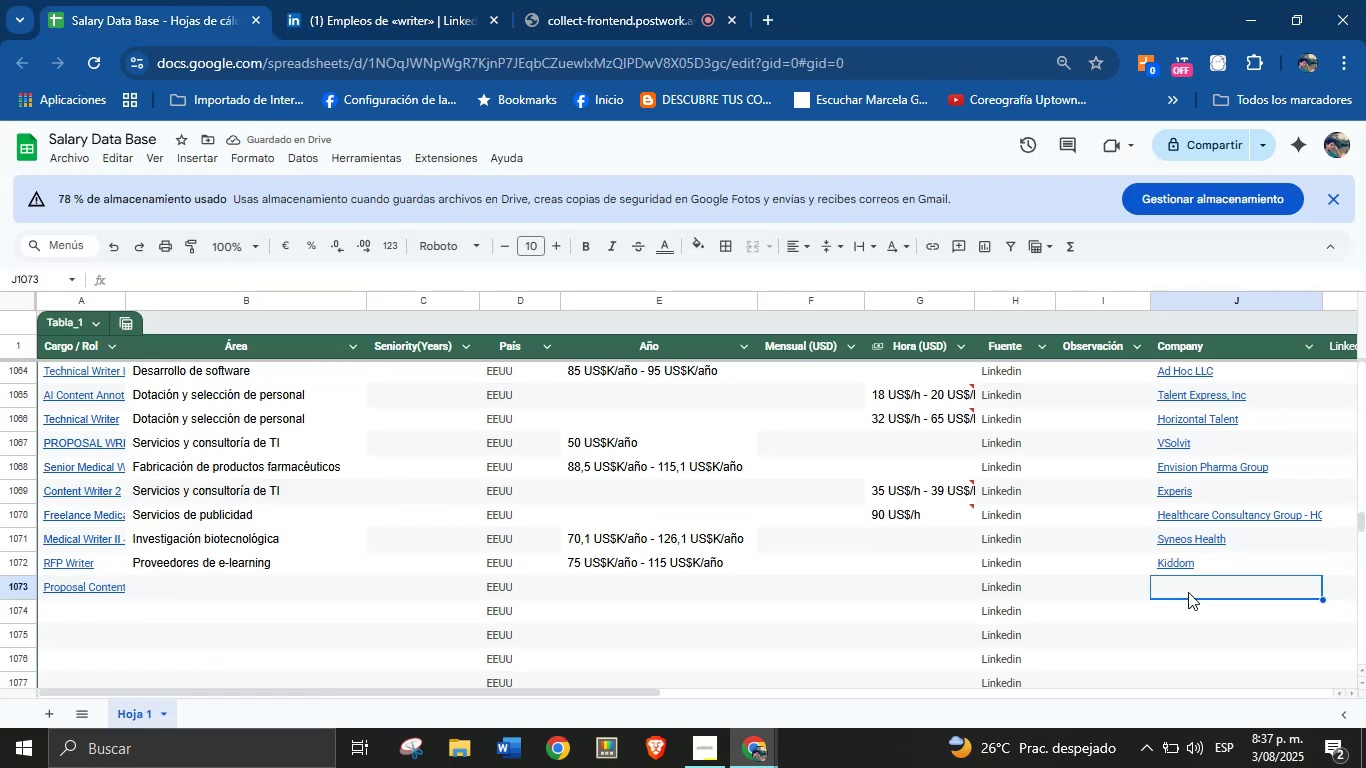 
key(Control+V)
 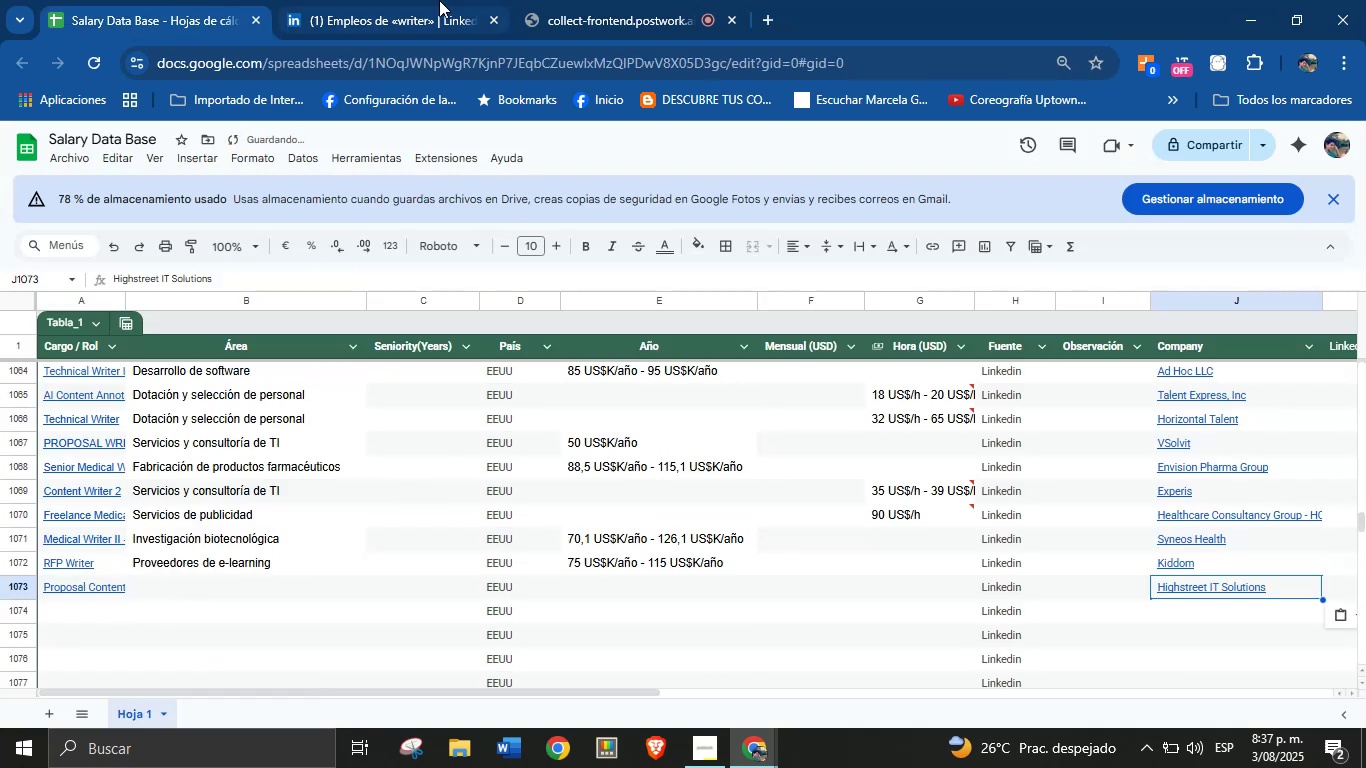 
left_click([433, 0])
 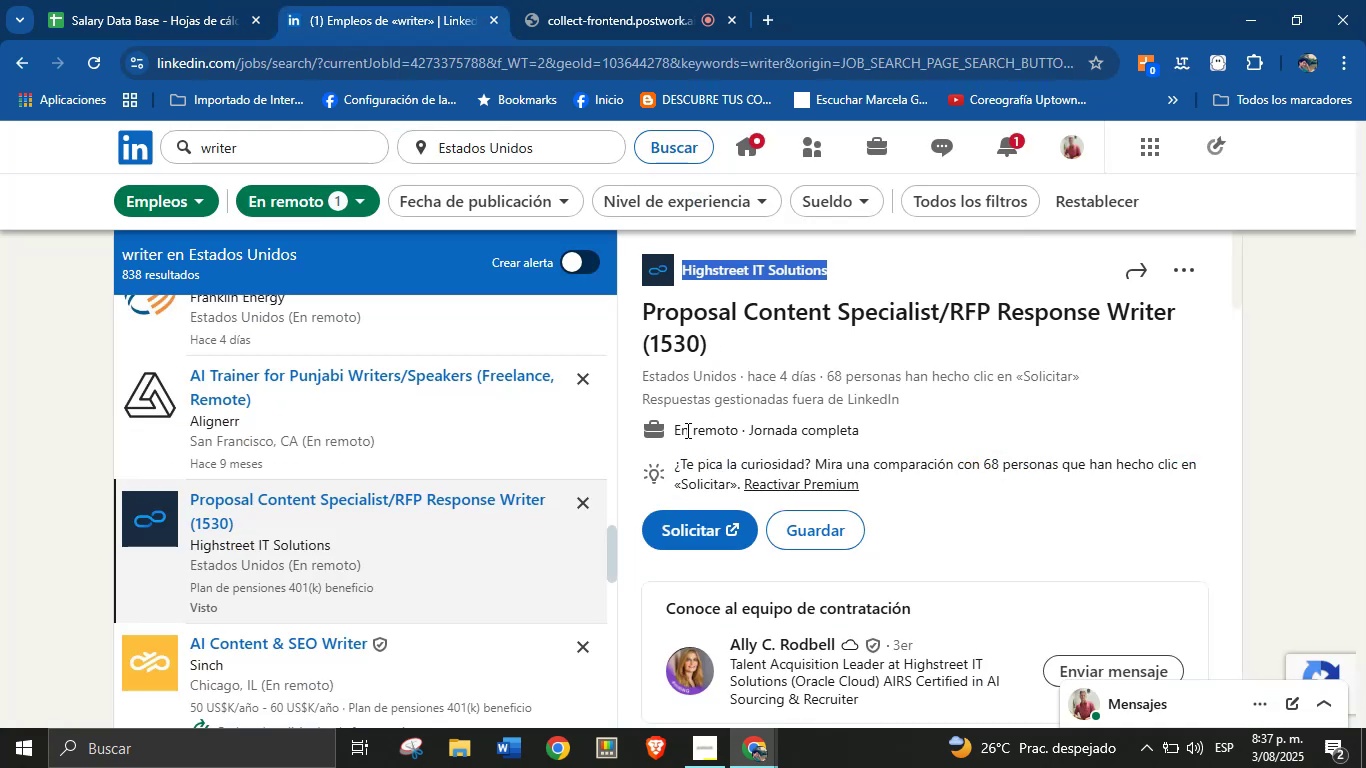 
left_click([279, 0])
 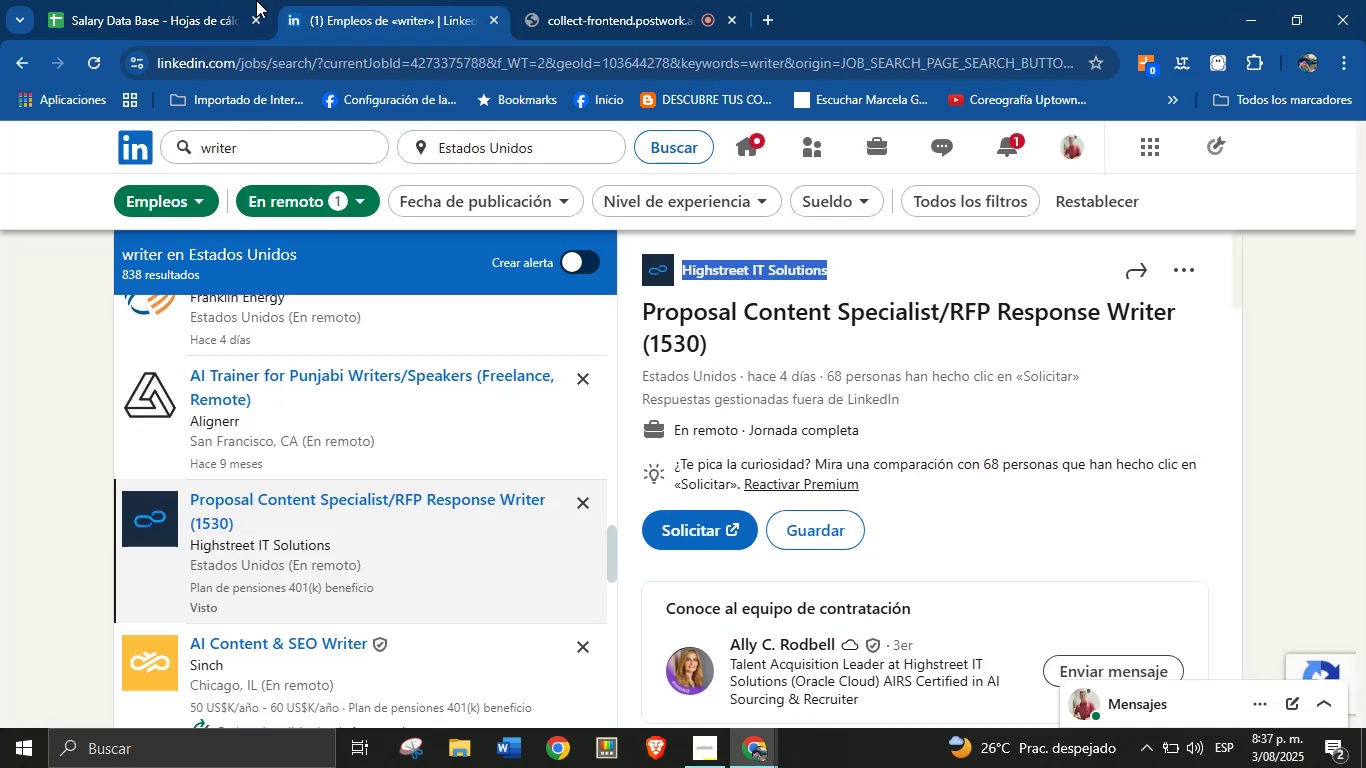 
key(Control+Break)
 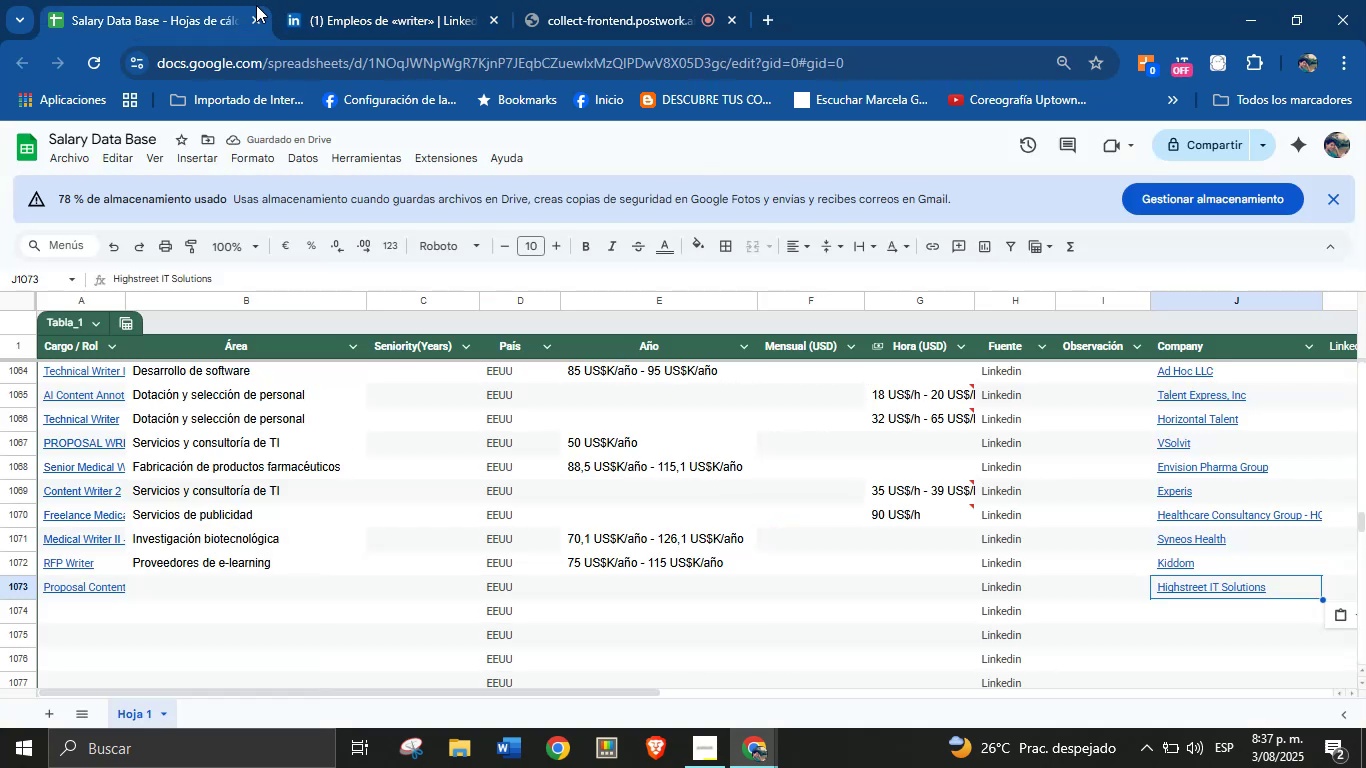 
key(Control+V)
 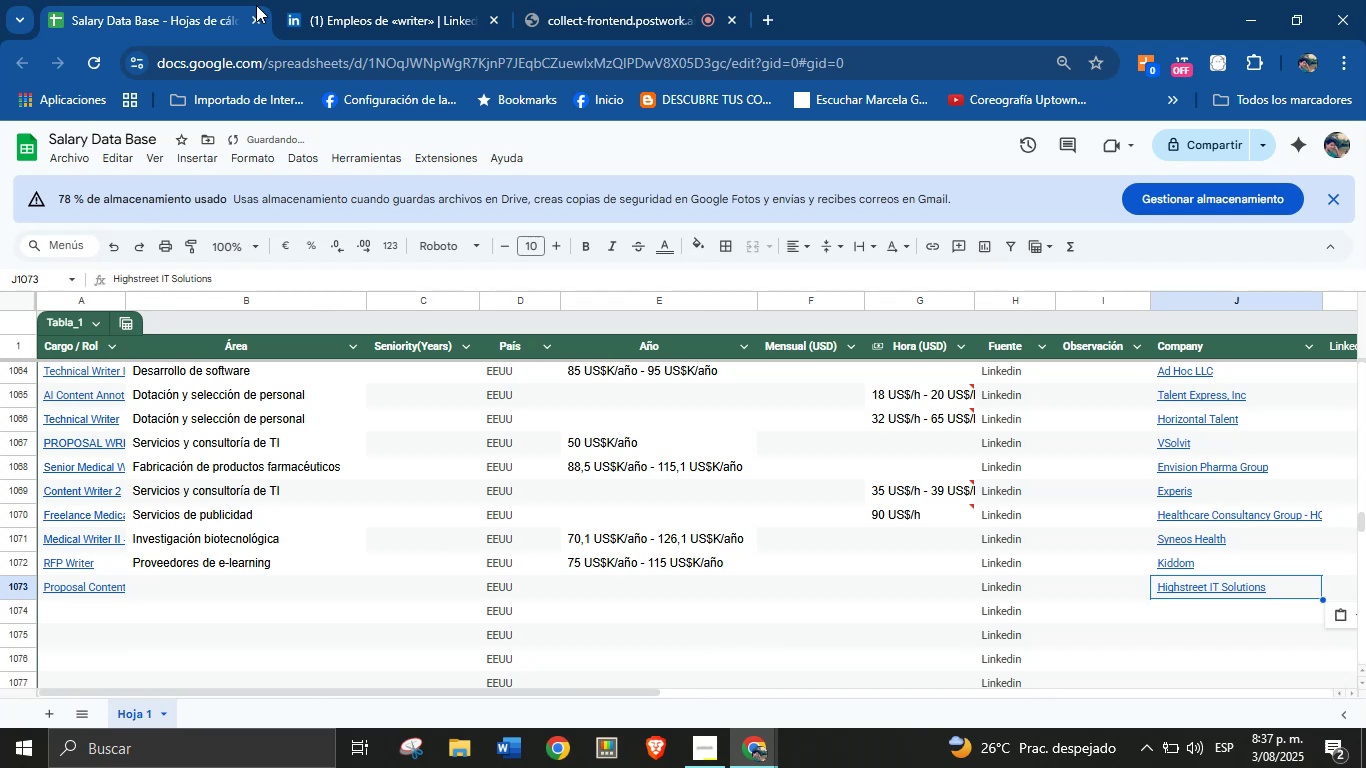 
type(zz)
key(Backspace)
key(Backspace)
 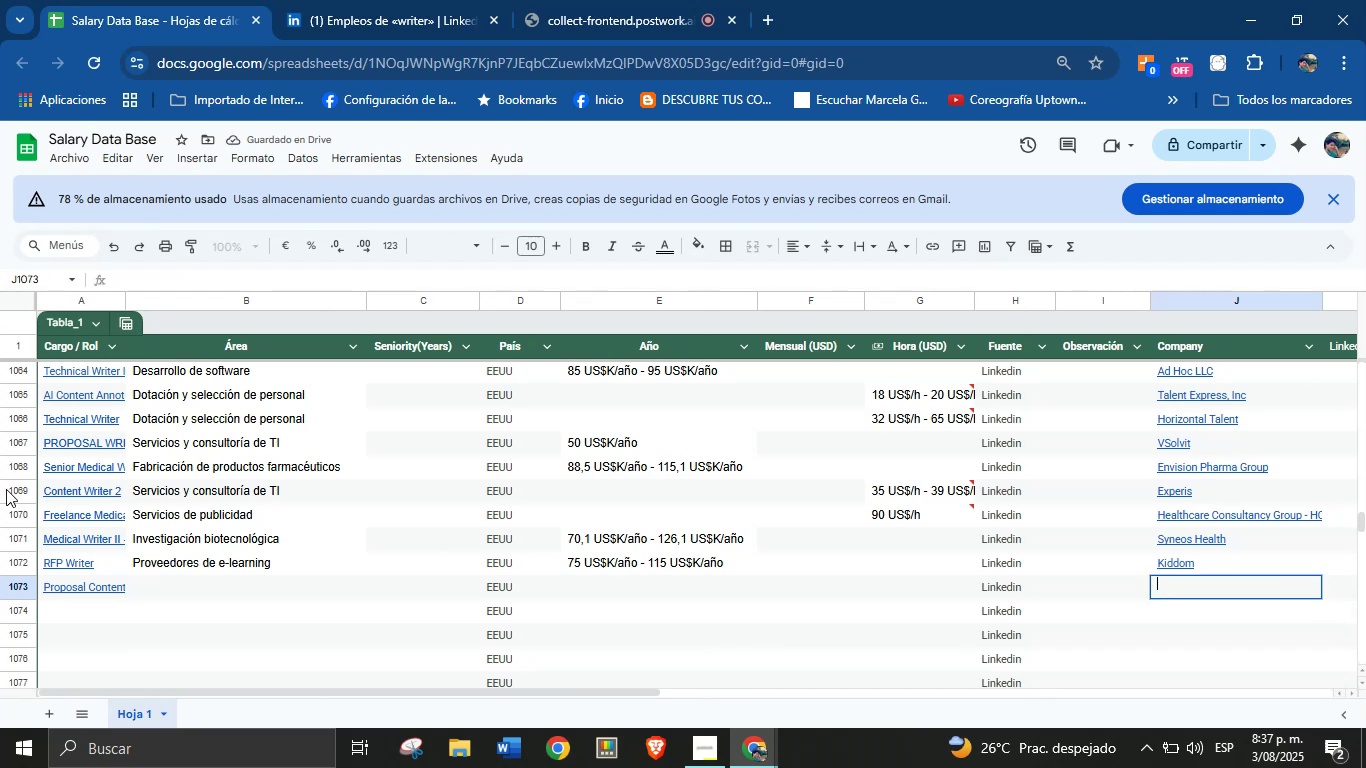 
left_click([86, 586])
 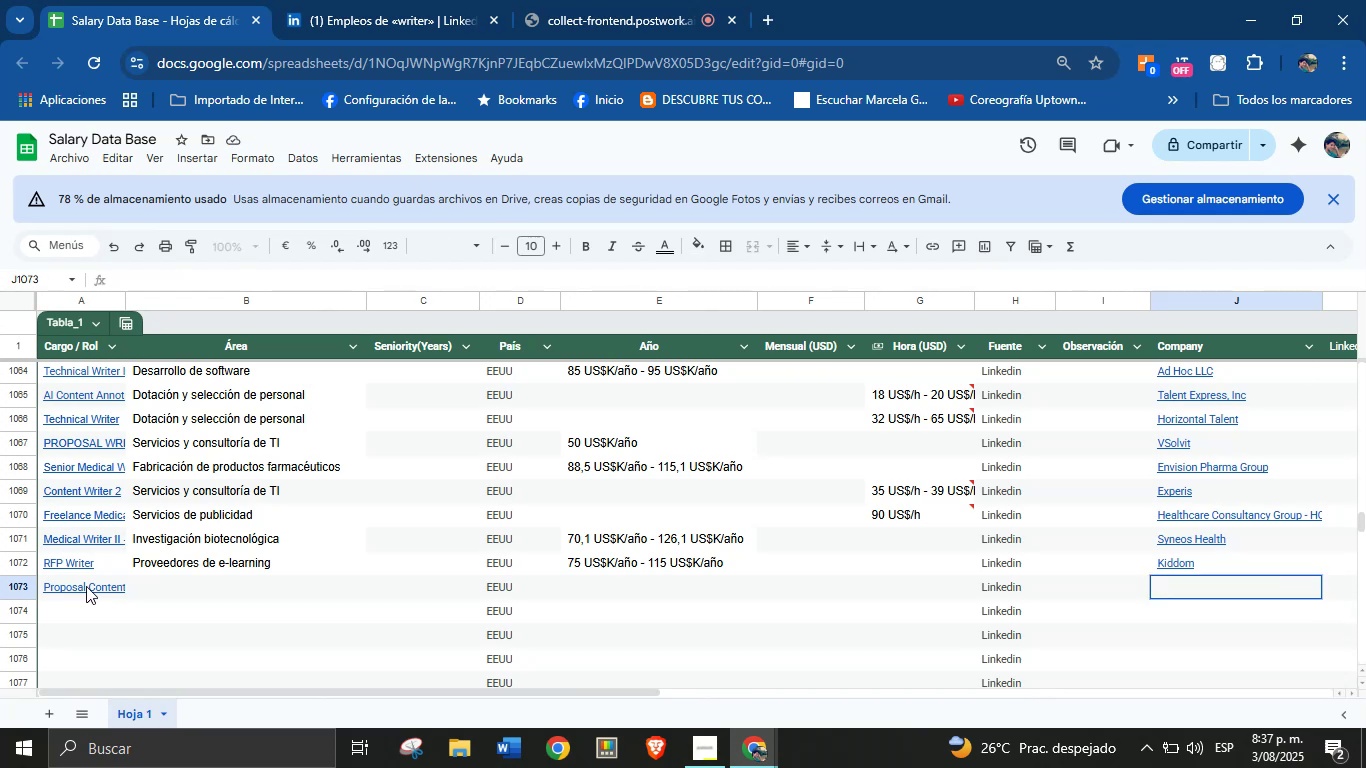 
key(Control+Z)
 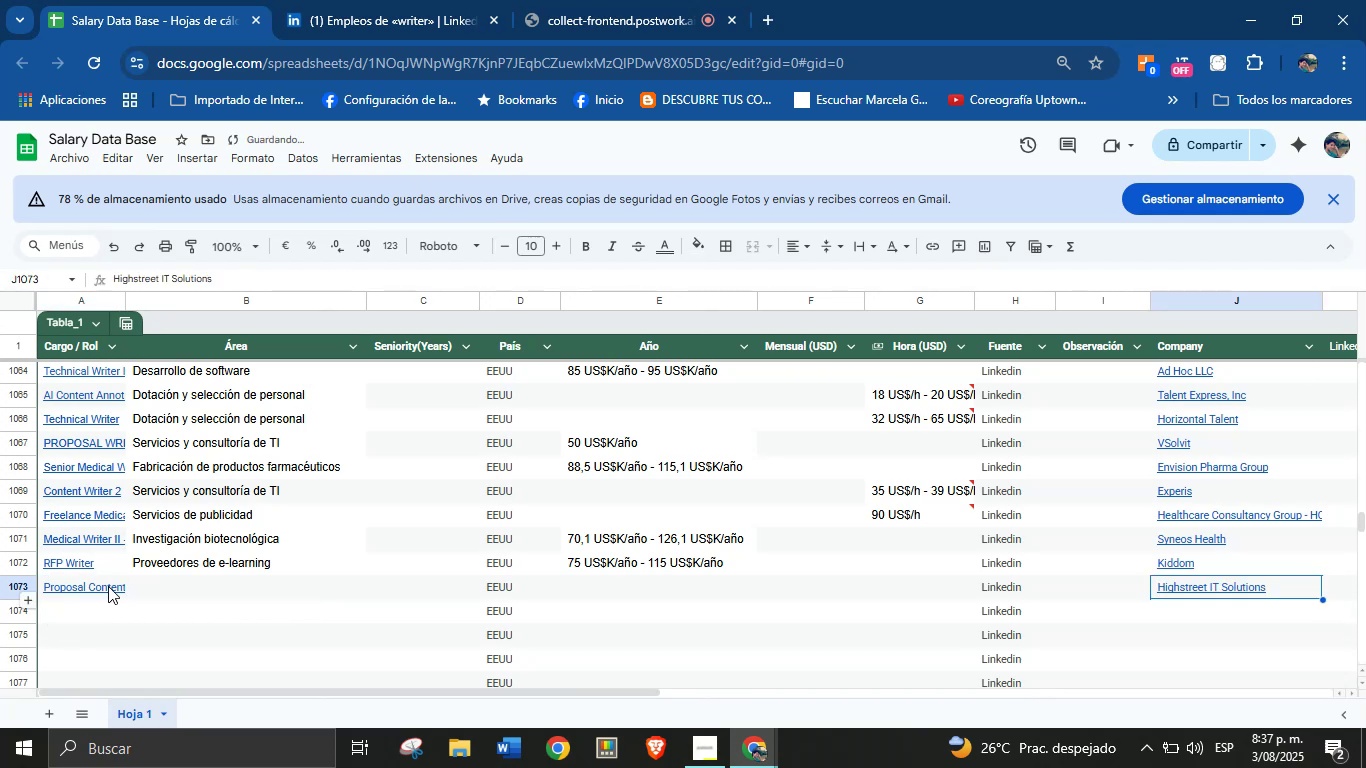 
key(Control+Z)
 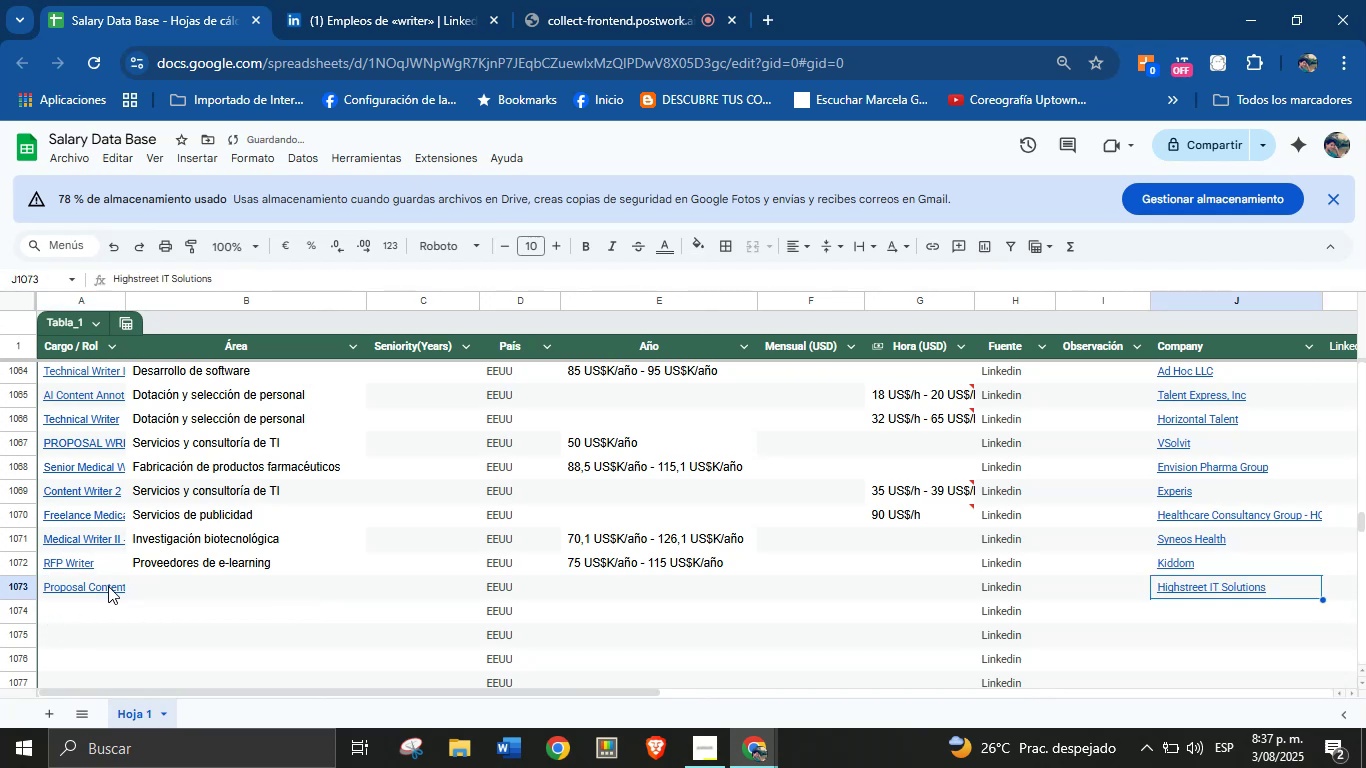 
key(Control+Z)
 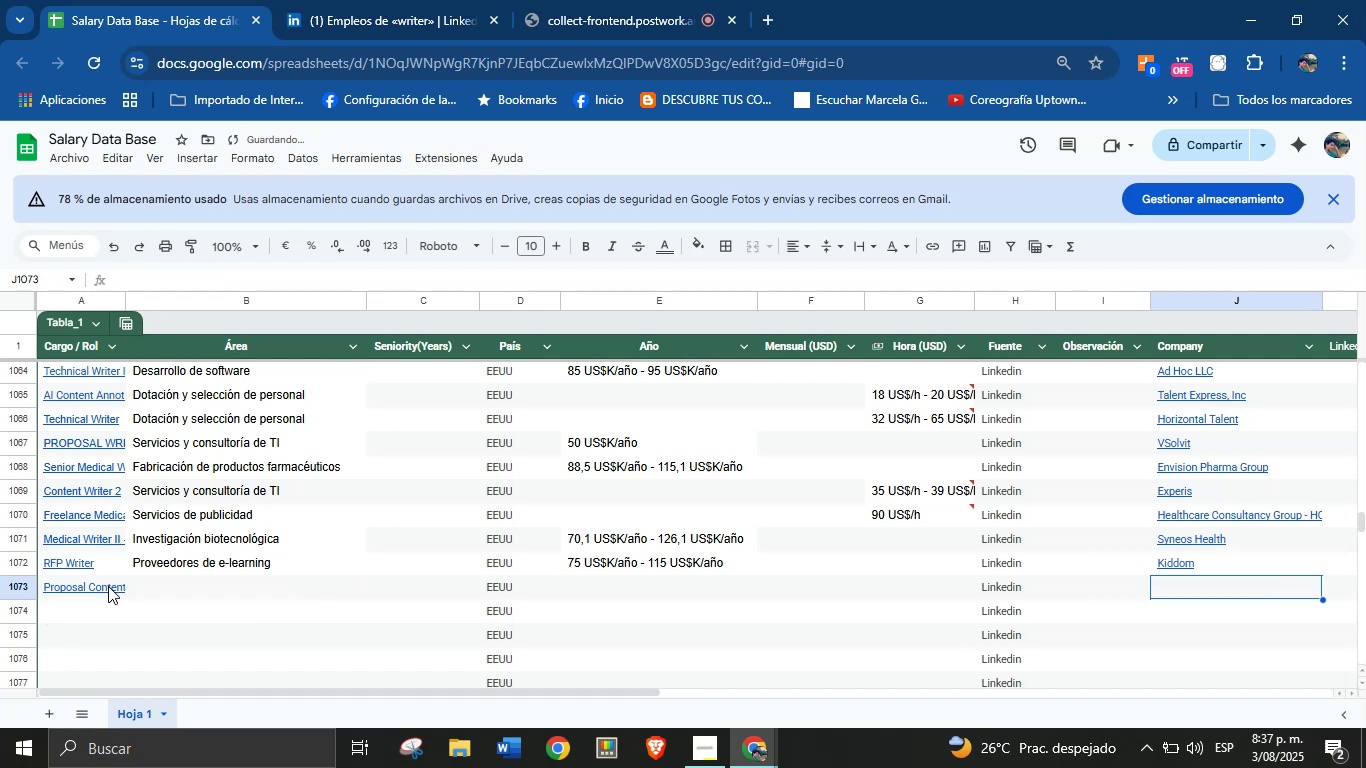 
key(Control+Z)
 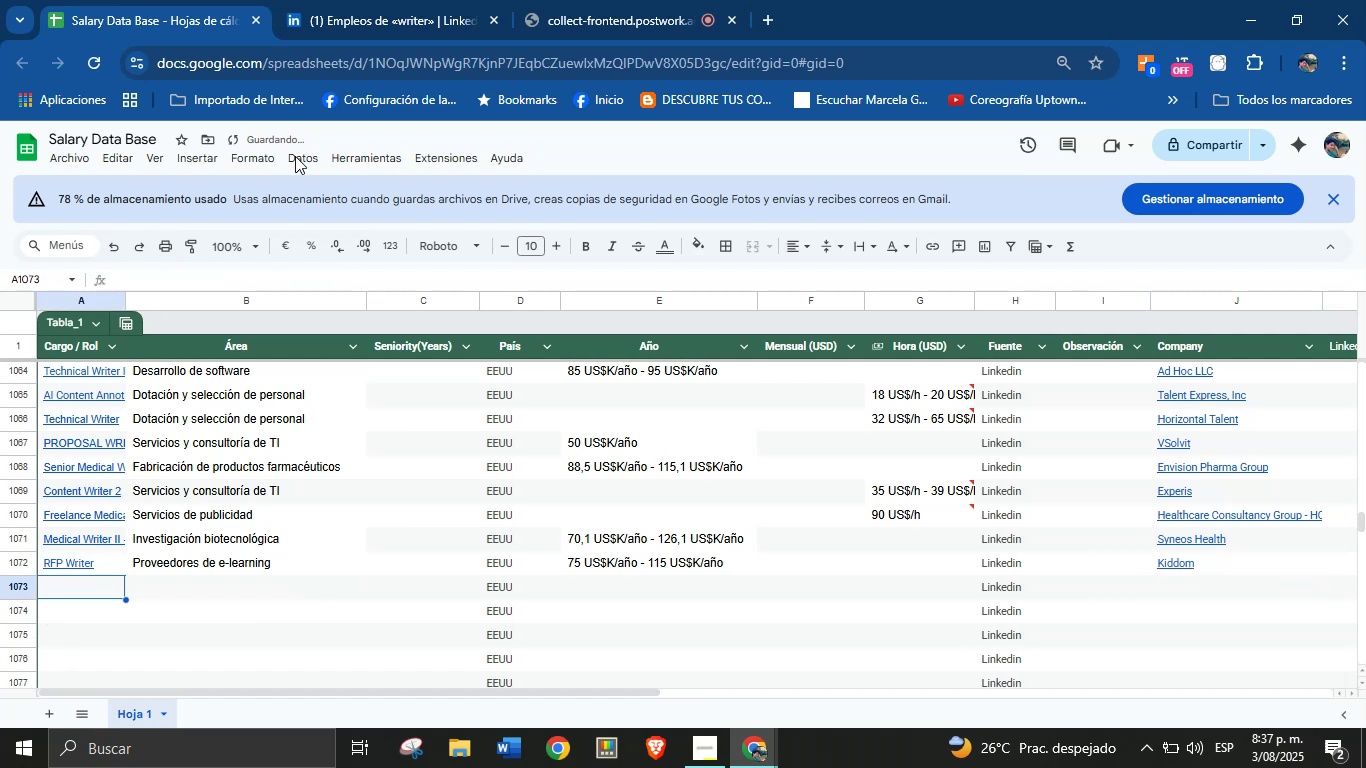 
left_click([318, 0])
 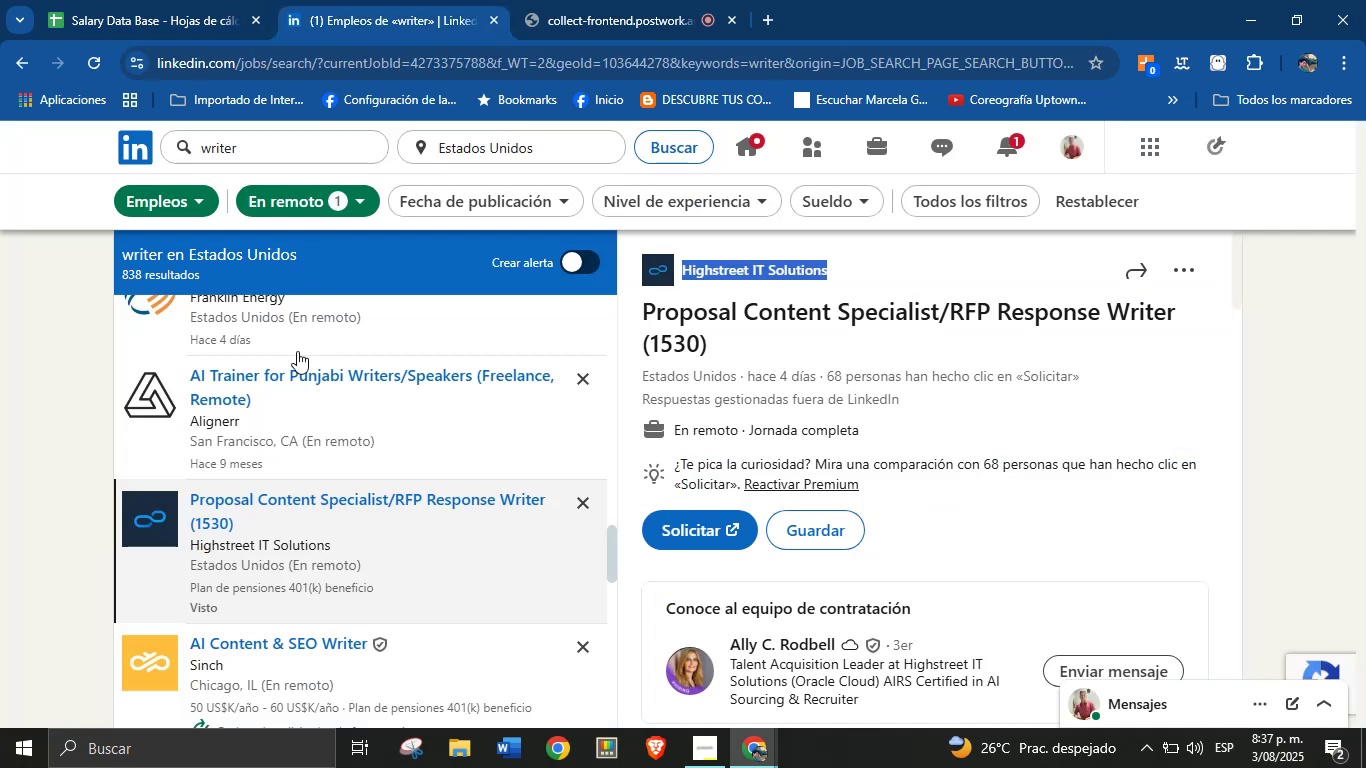 
scroll: coordinate [284, 463], scroll_direction: down, amount: 1.0
 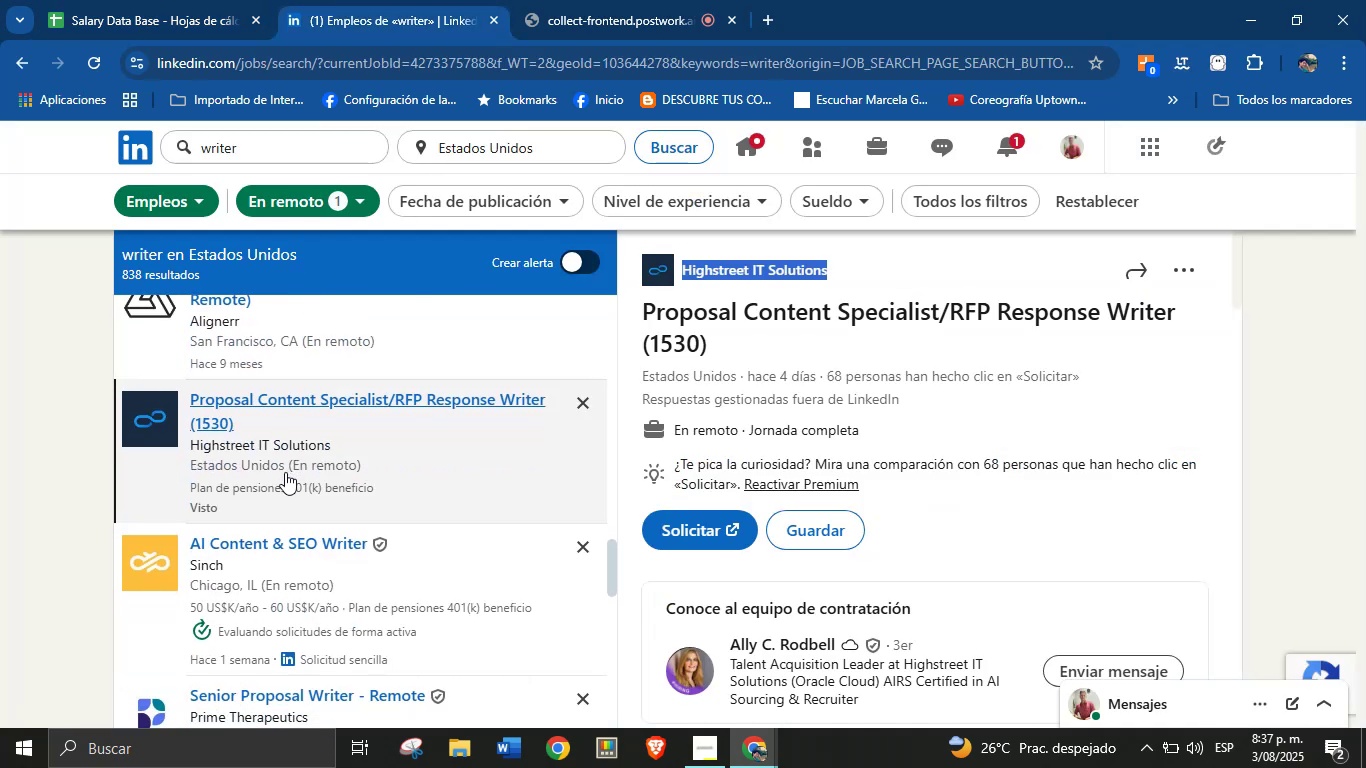 
left_click([273, 543])
 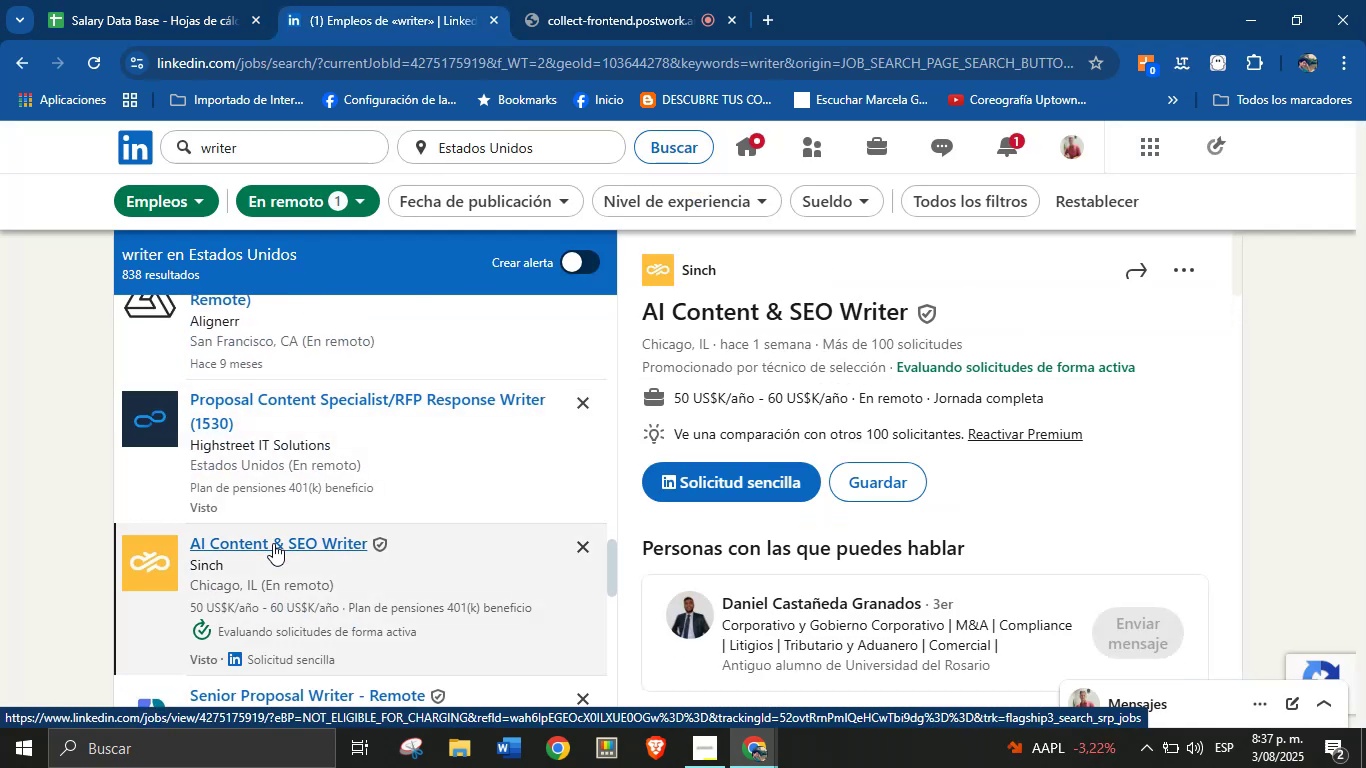 
left_click_drag(start_coordinate=[981, 306], to_coordinate=[644, 314])
 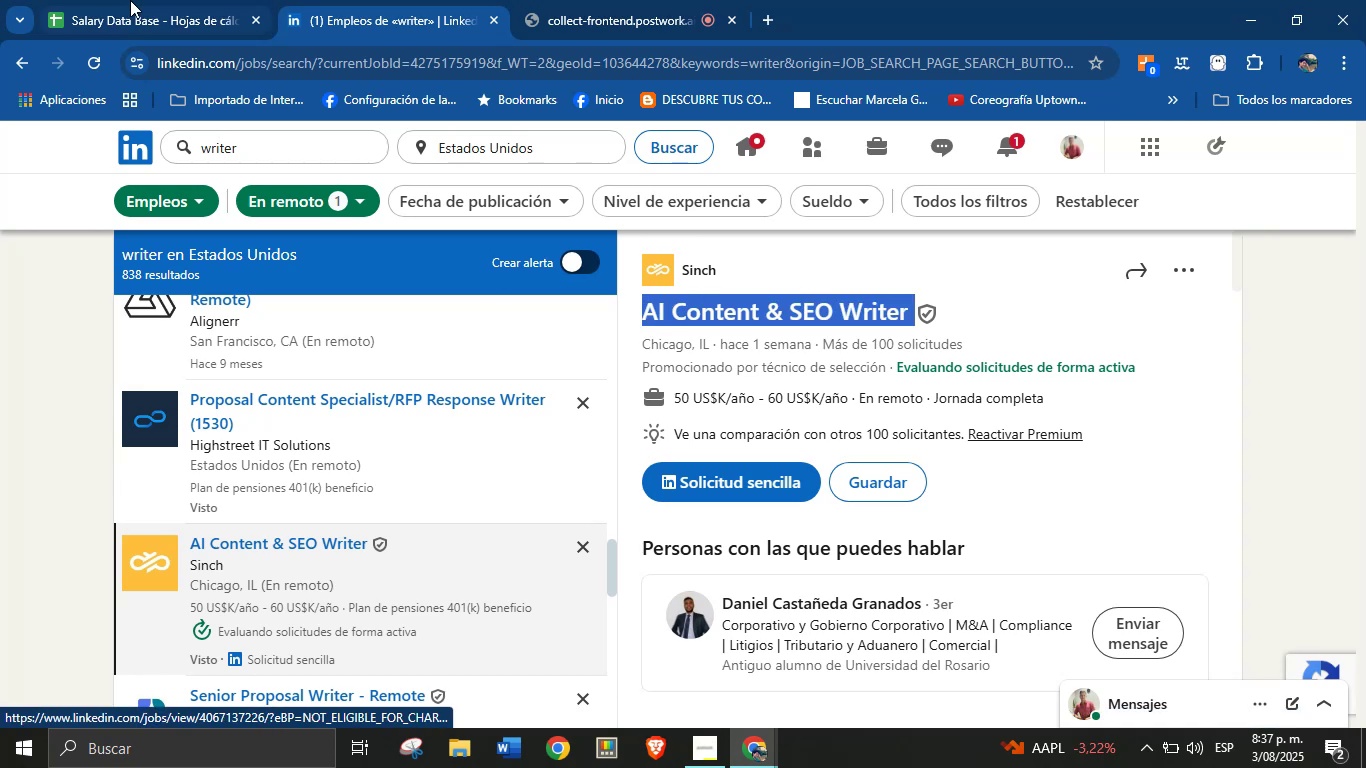 
hold_key(key=ControlLeft, duration=0.63)
 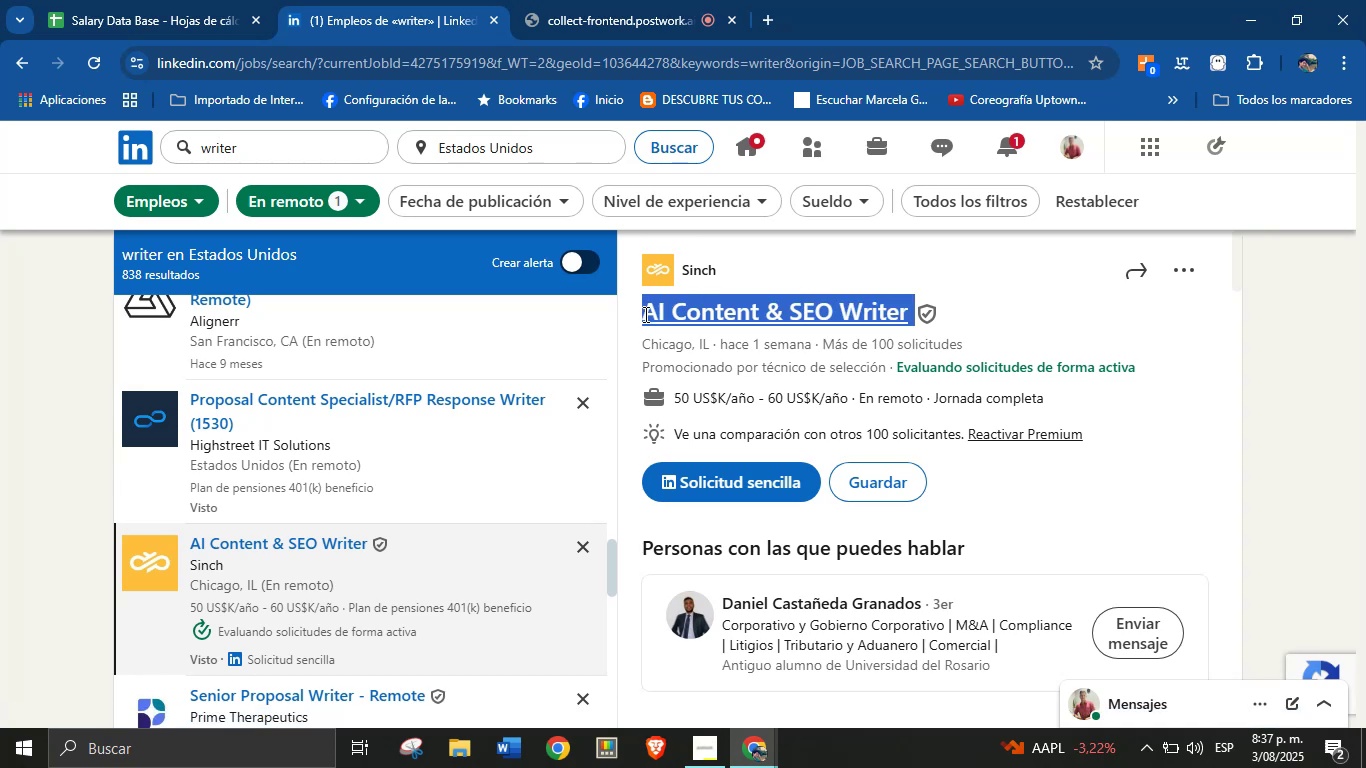 
key(Control+C)
 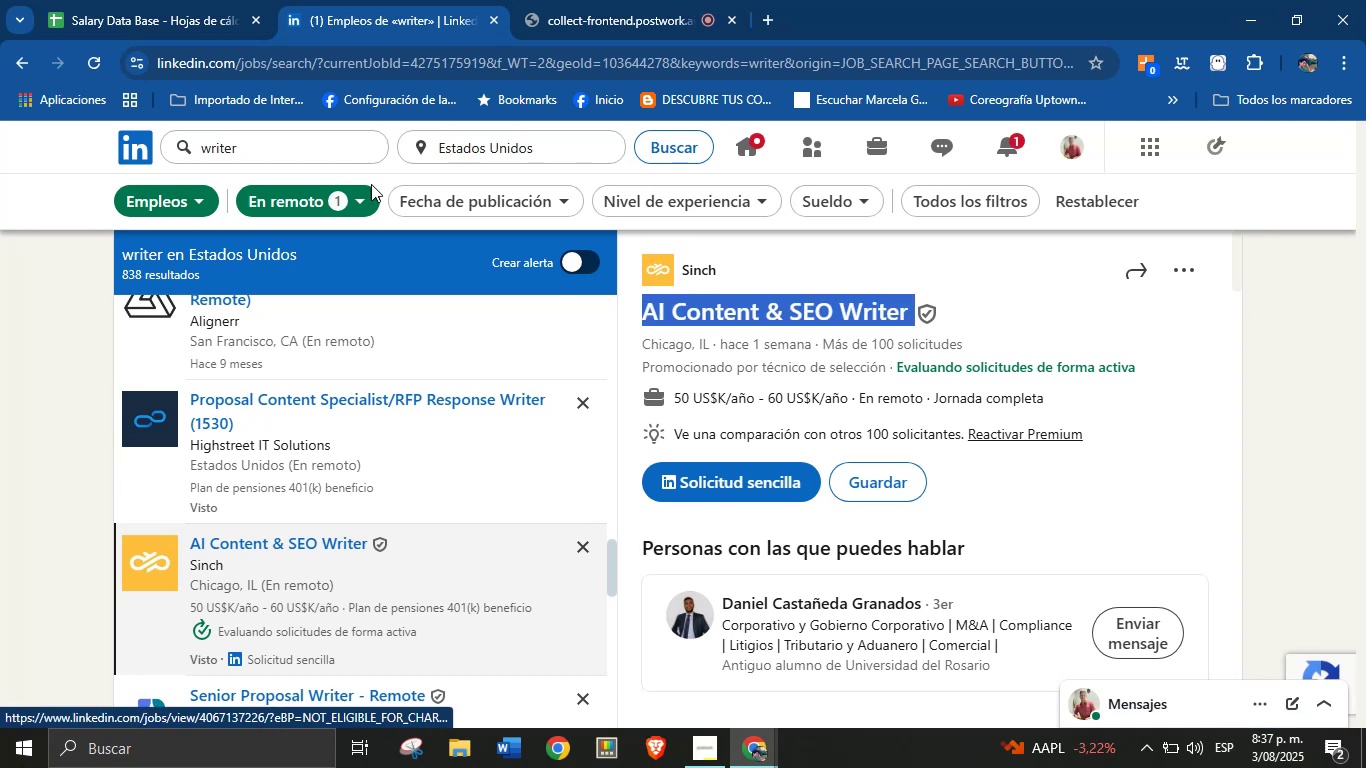 
left_click([127, 0])
 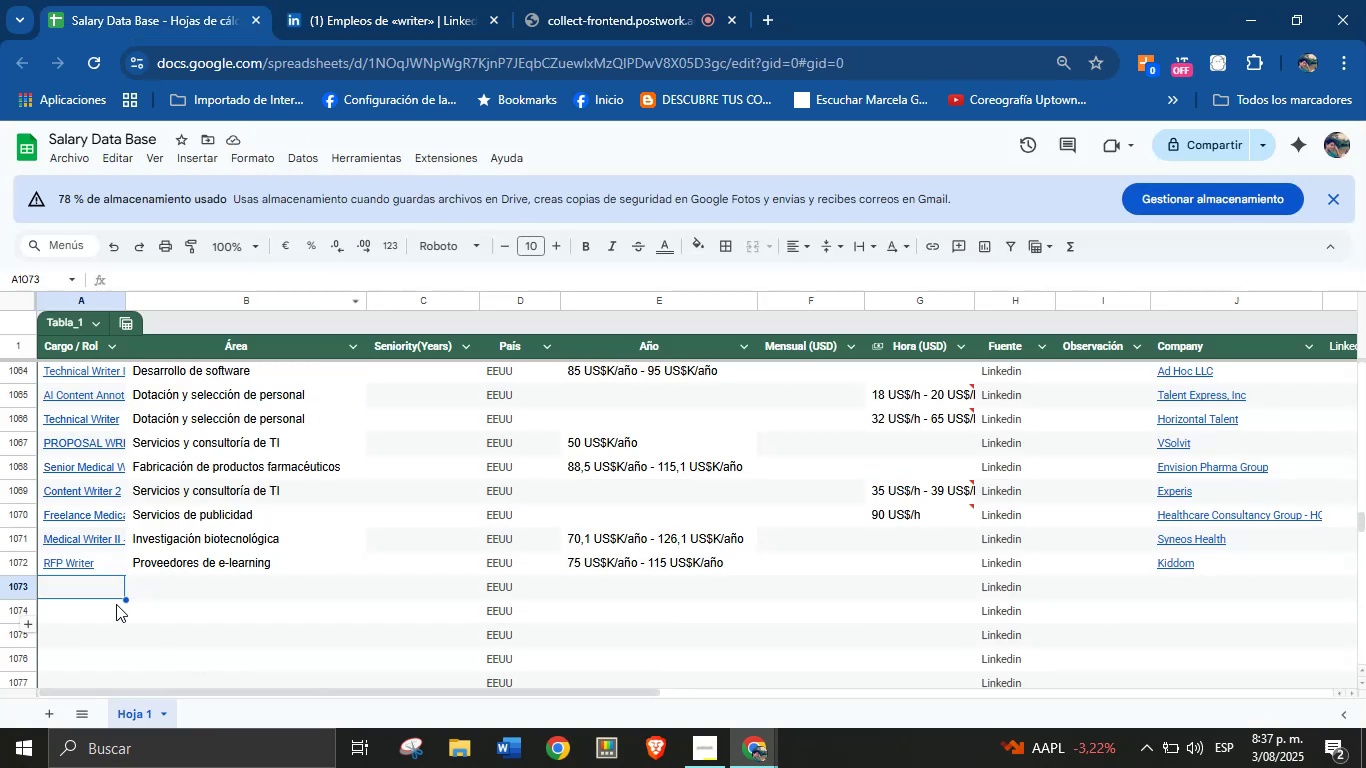 
left_click([105, 587])
 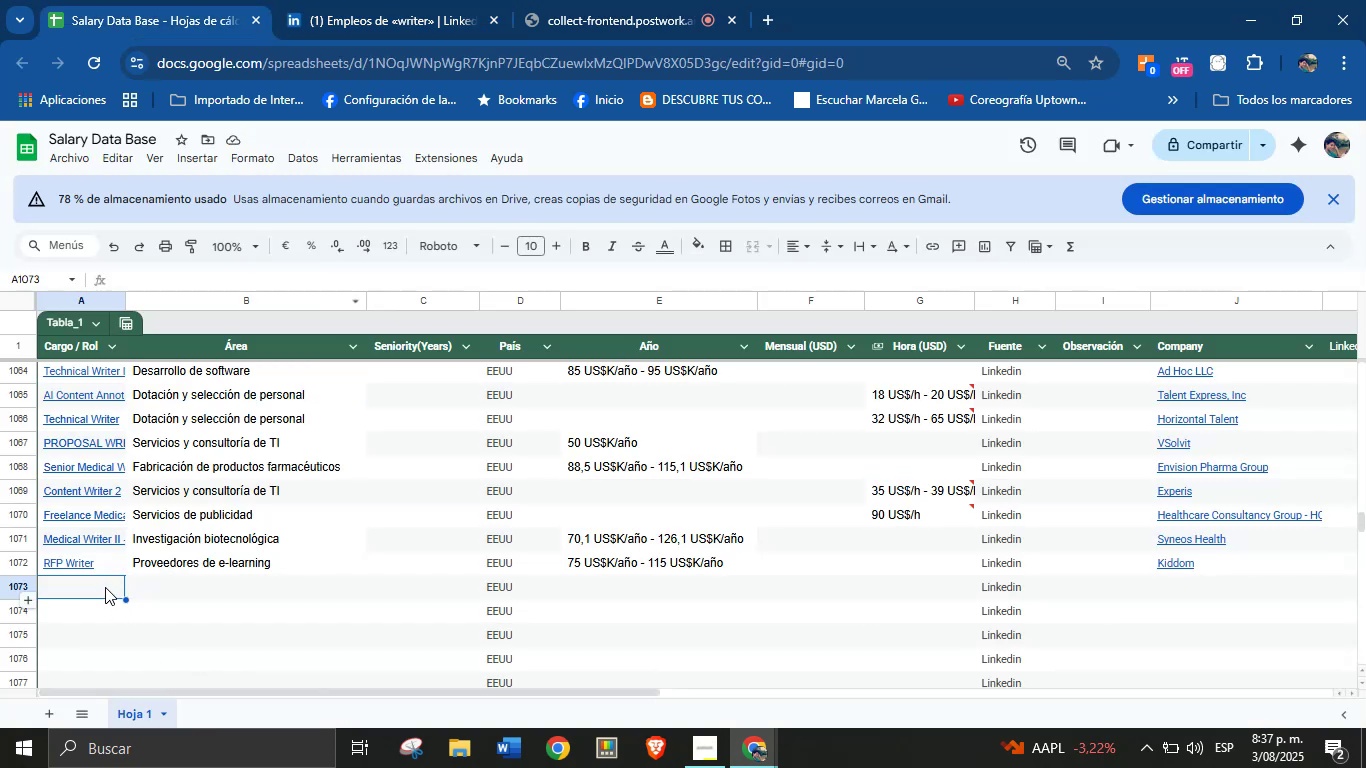 
key(Control+V)
 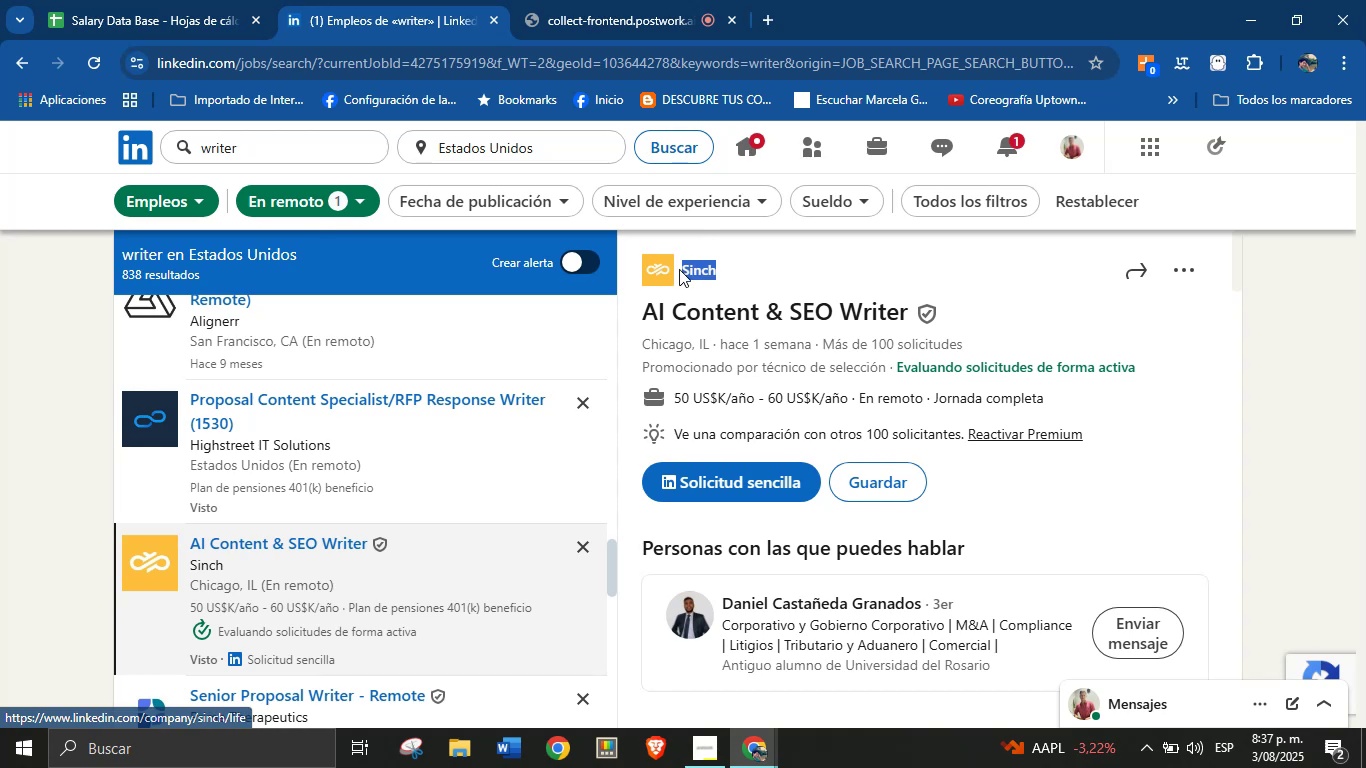 
wait(5.34)
 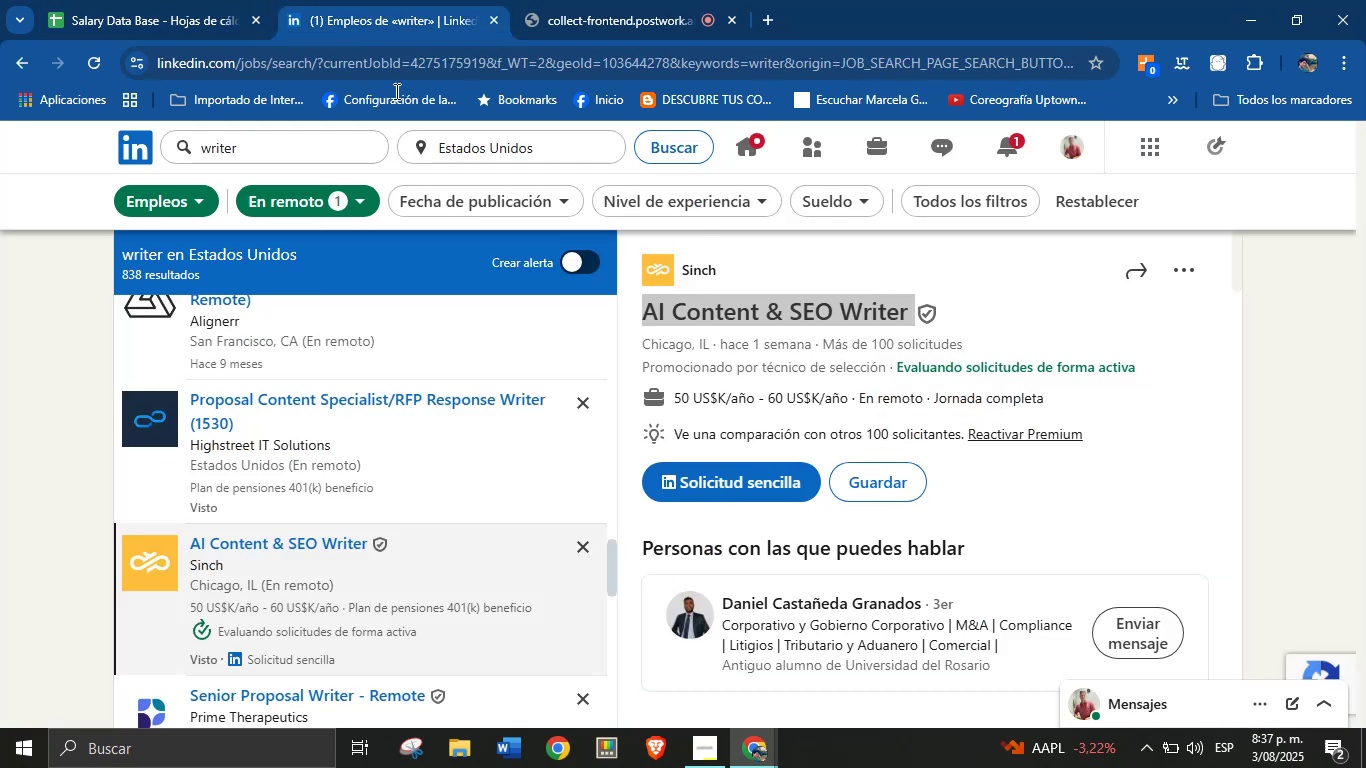 
key(Control+C)
 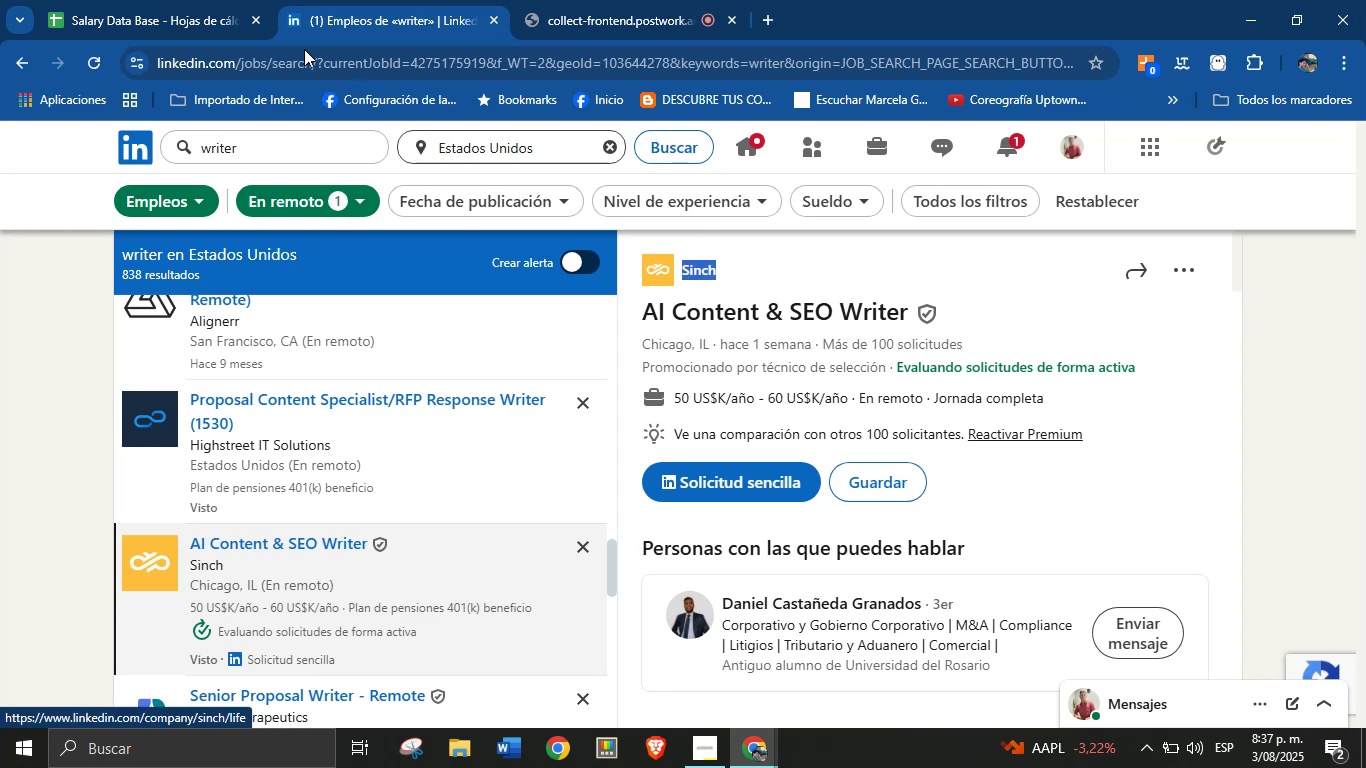 
left_click([184, 0])
 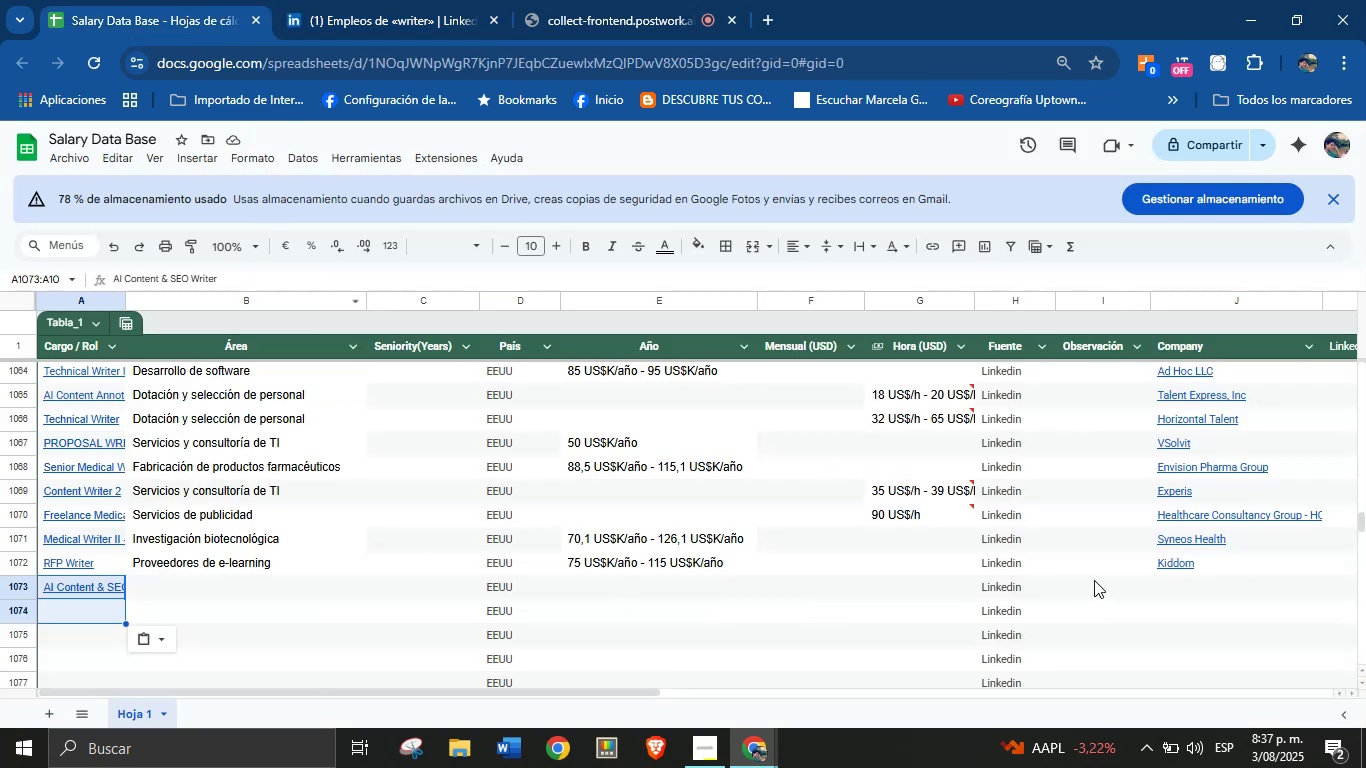 
left_click([1161, 576])
 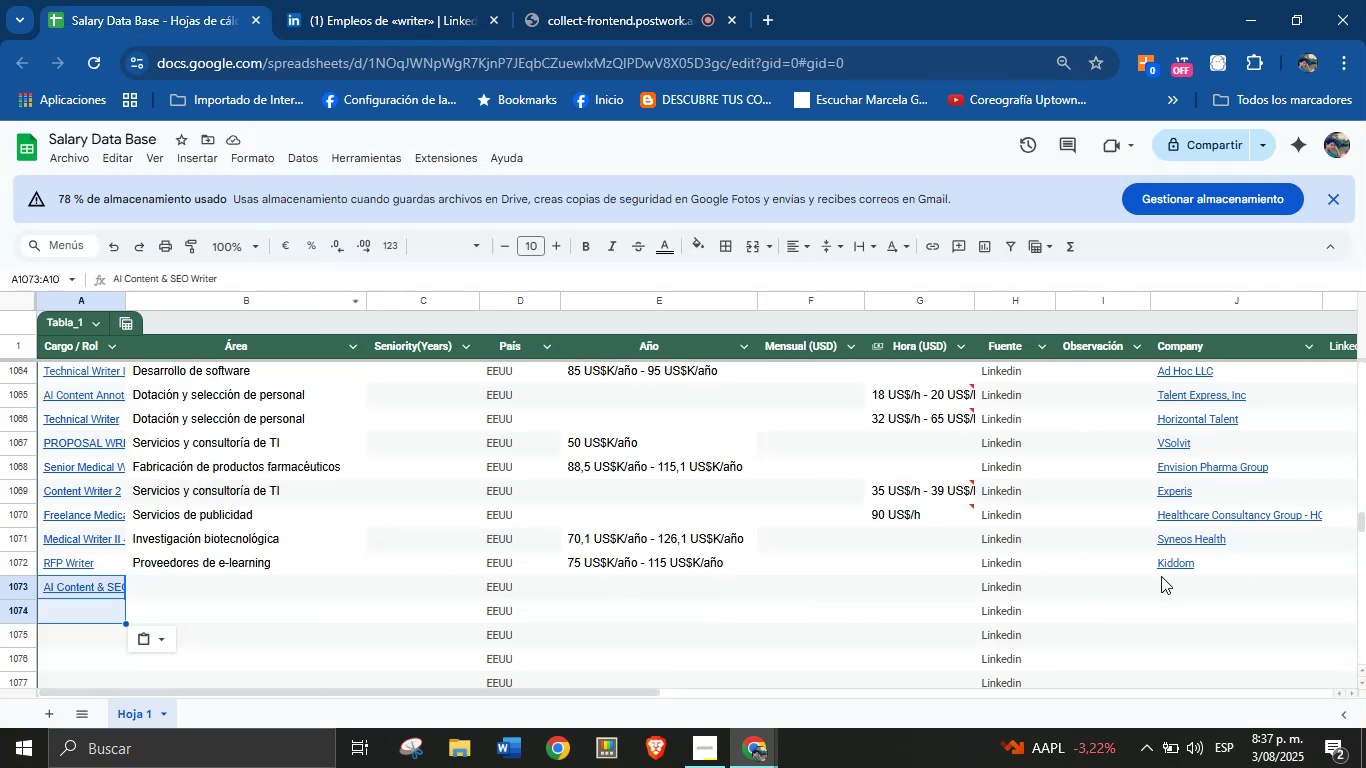 
hold_key(key=ControlLeft, duration=0.72)
 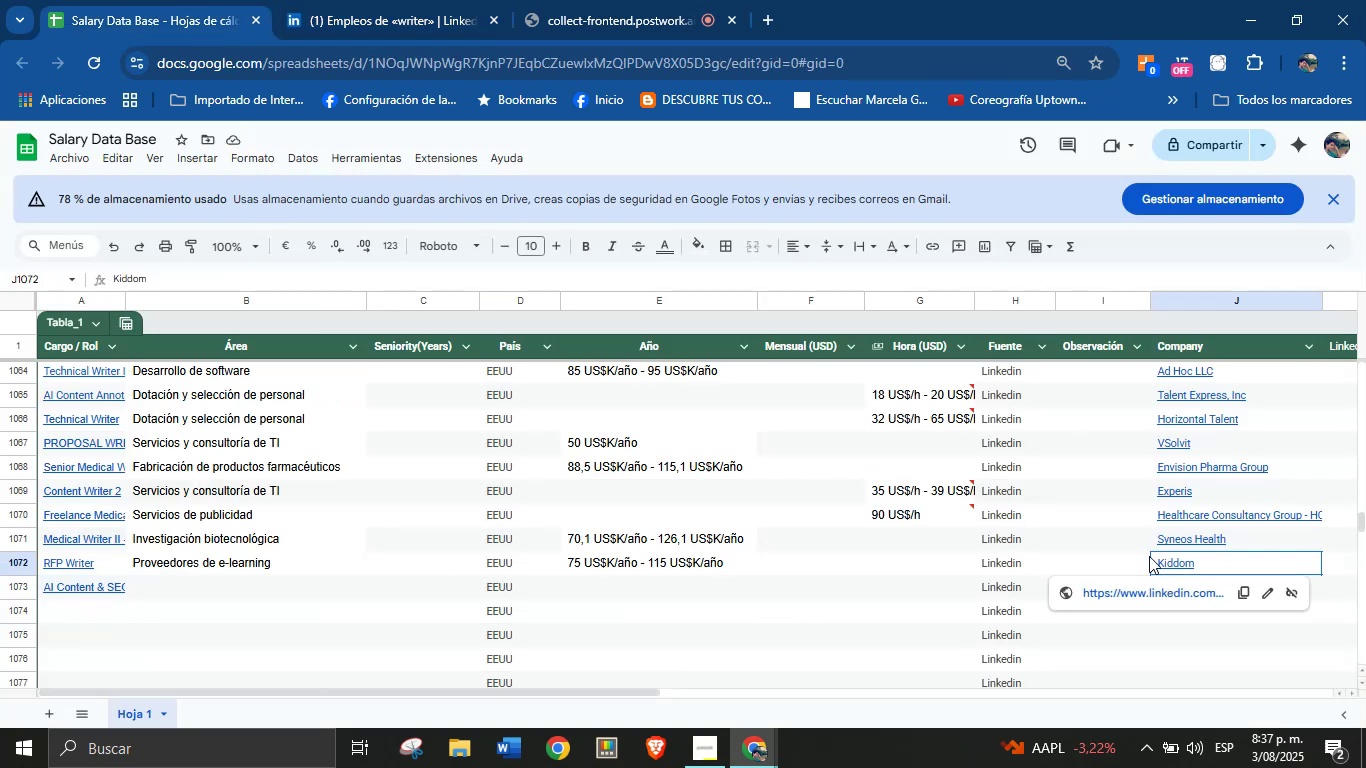 
left_click([1136, 520])
 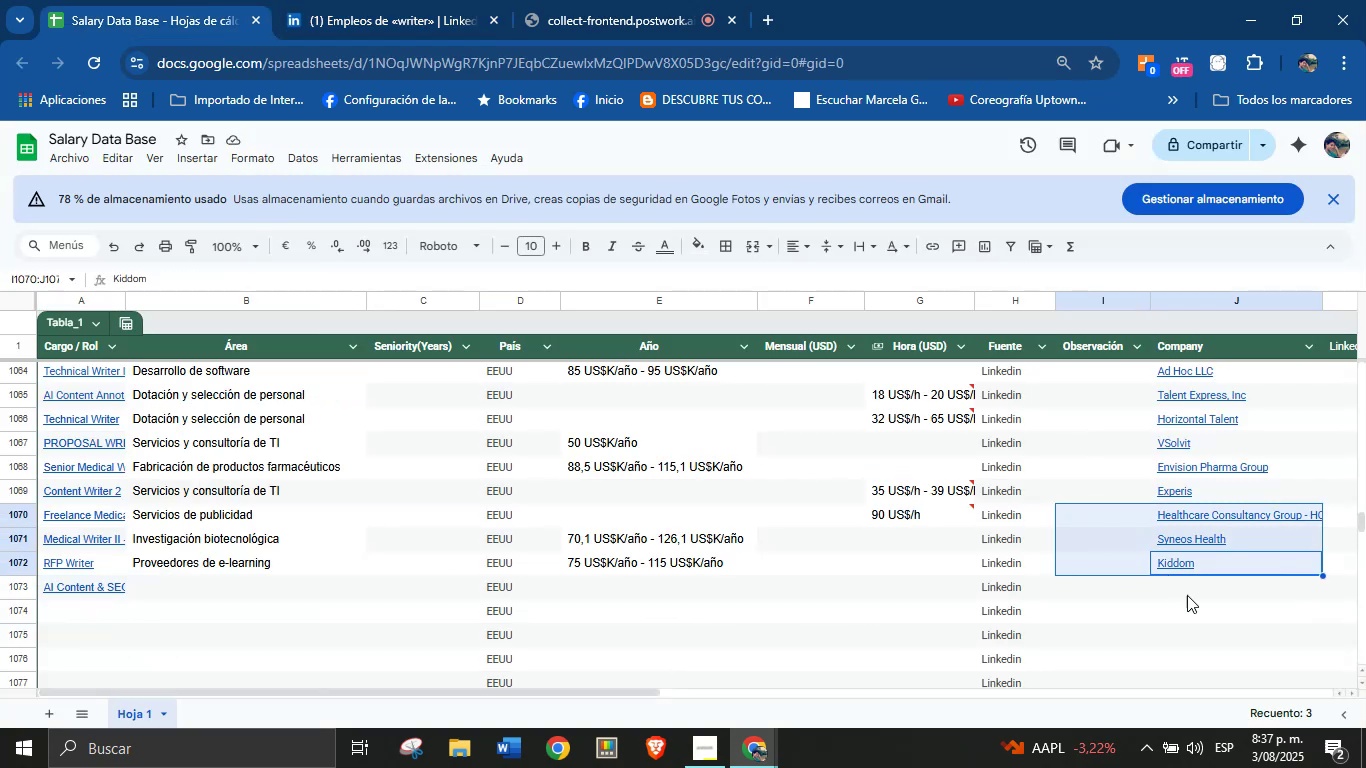 
left_click([1195, 600])
 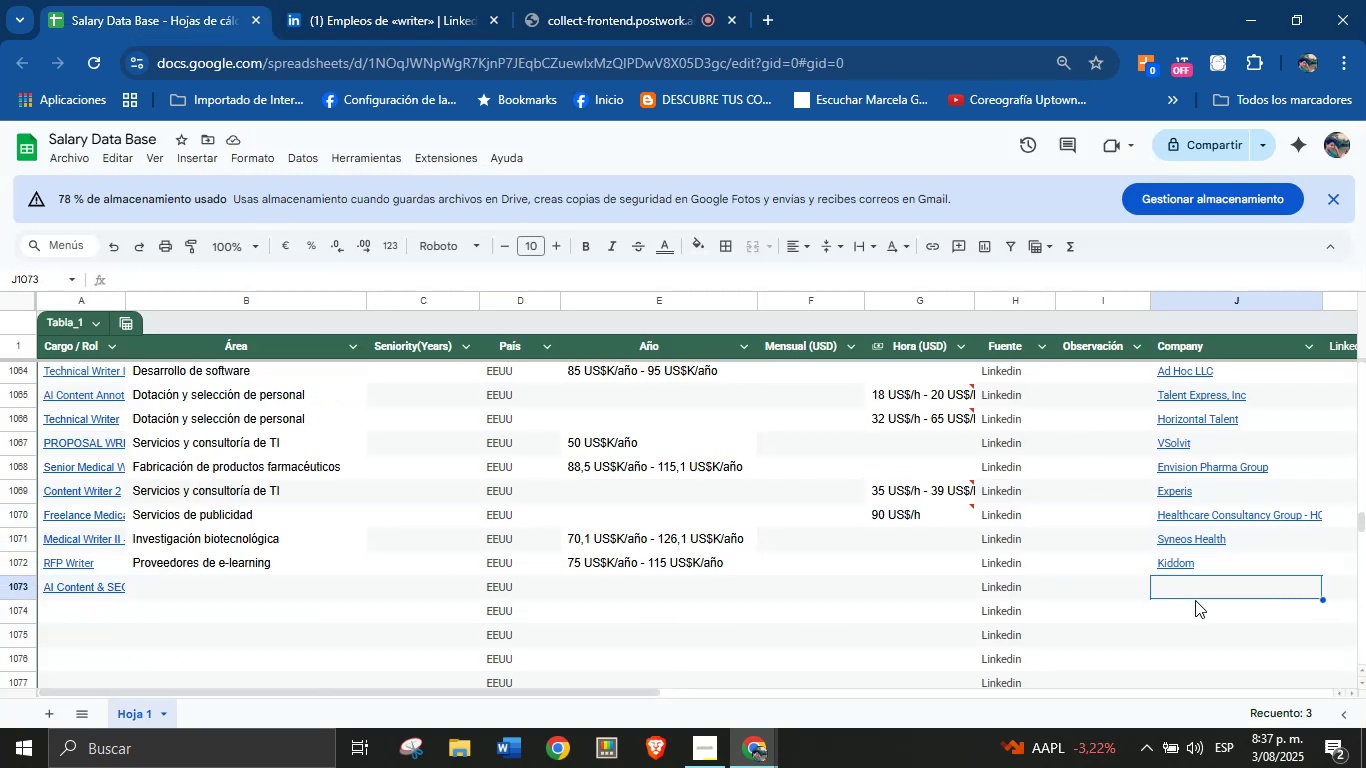 
key(Control+V)
 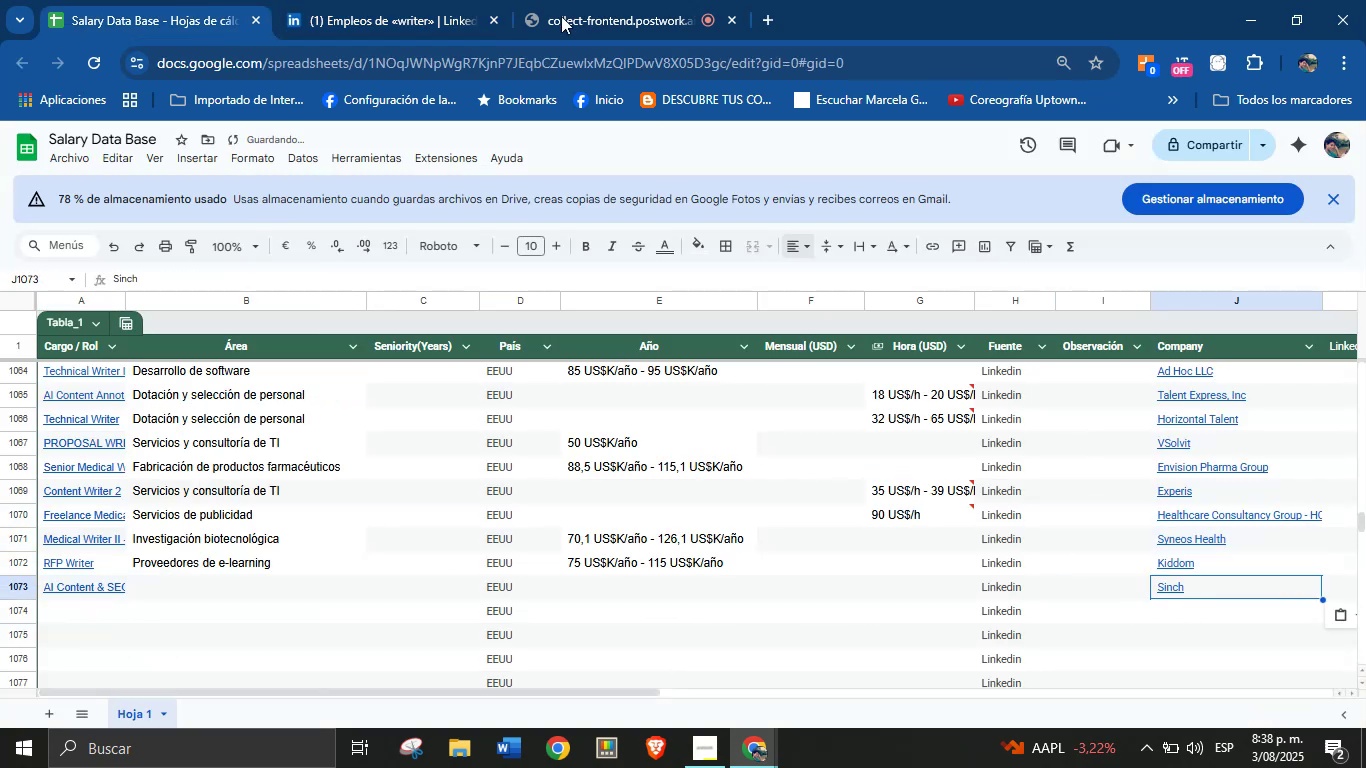 
left_click([423, 0])
 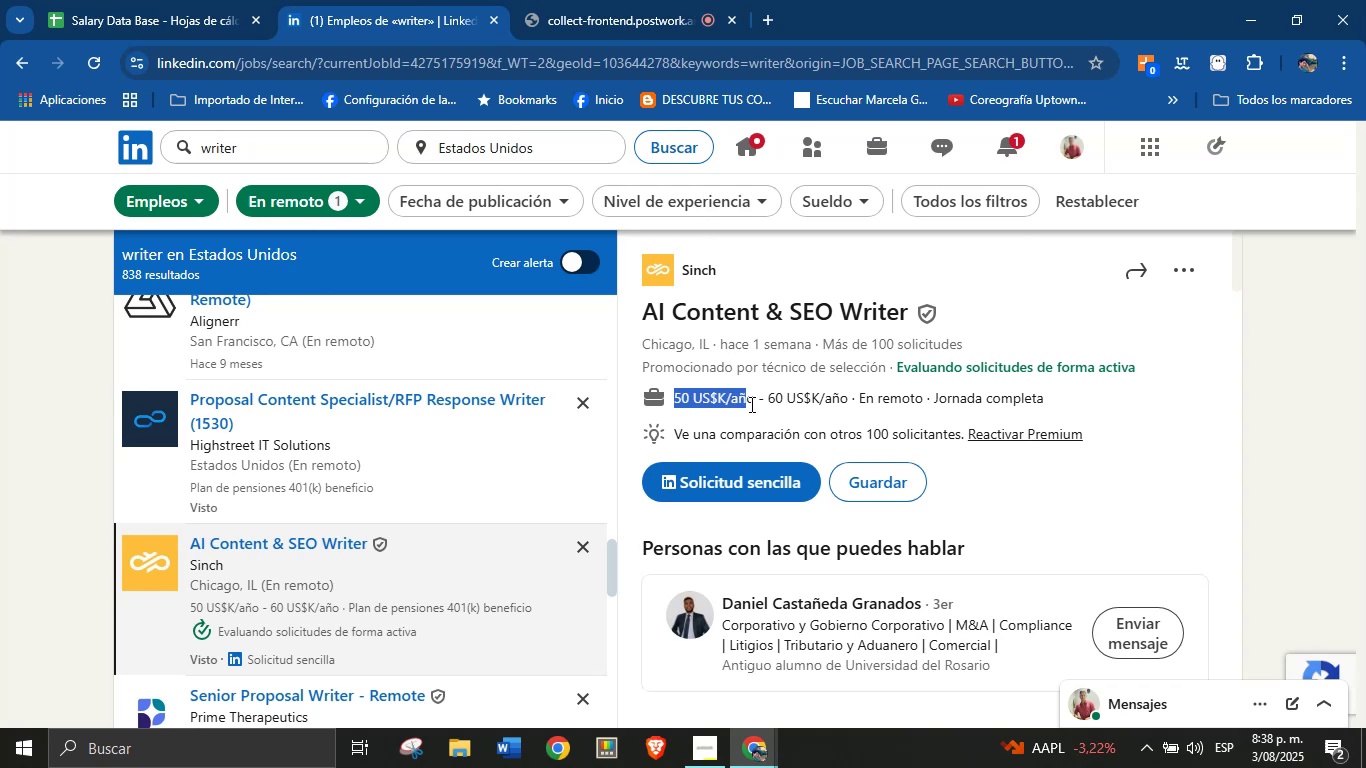 
key(Control+C)
 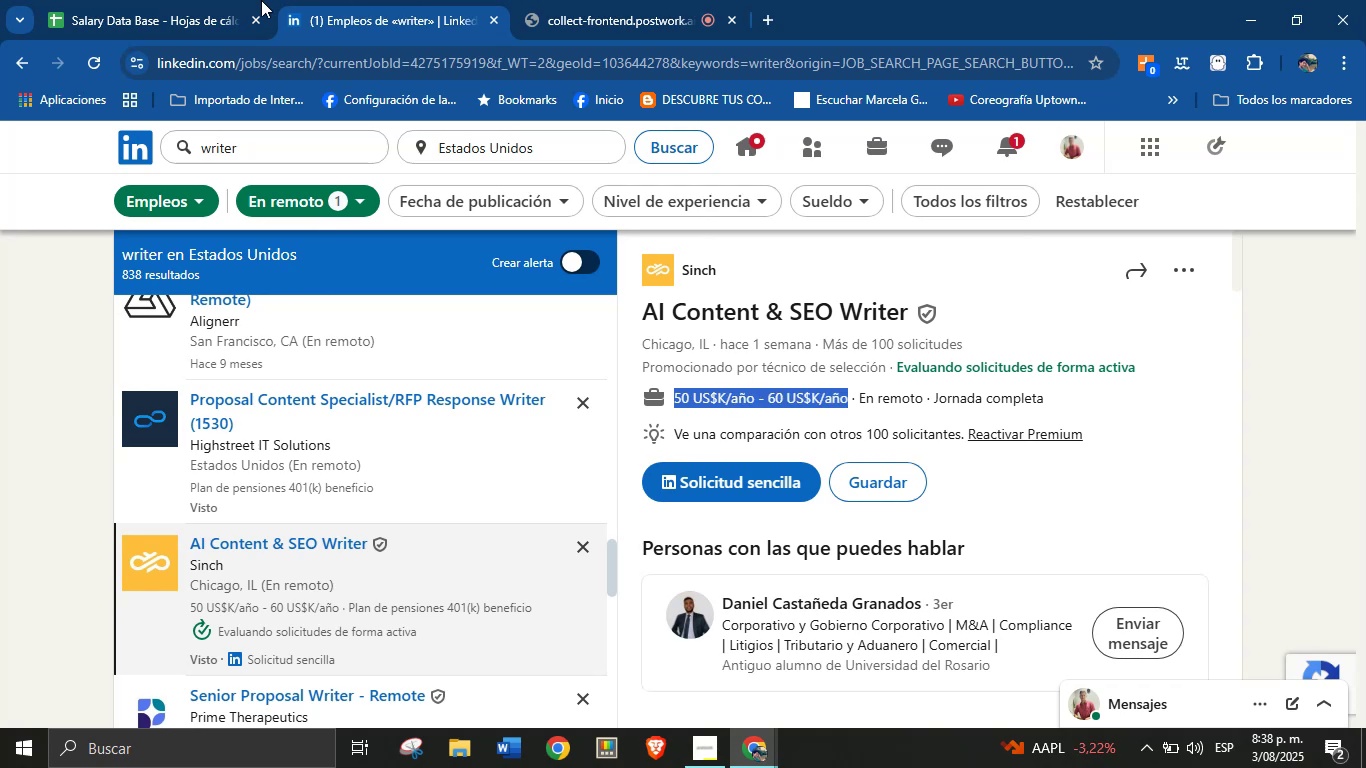 
left_click([208, 0])
 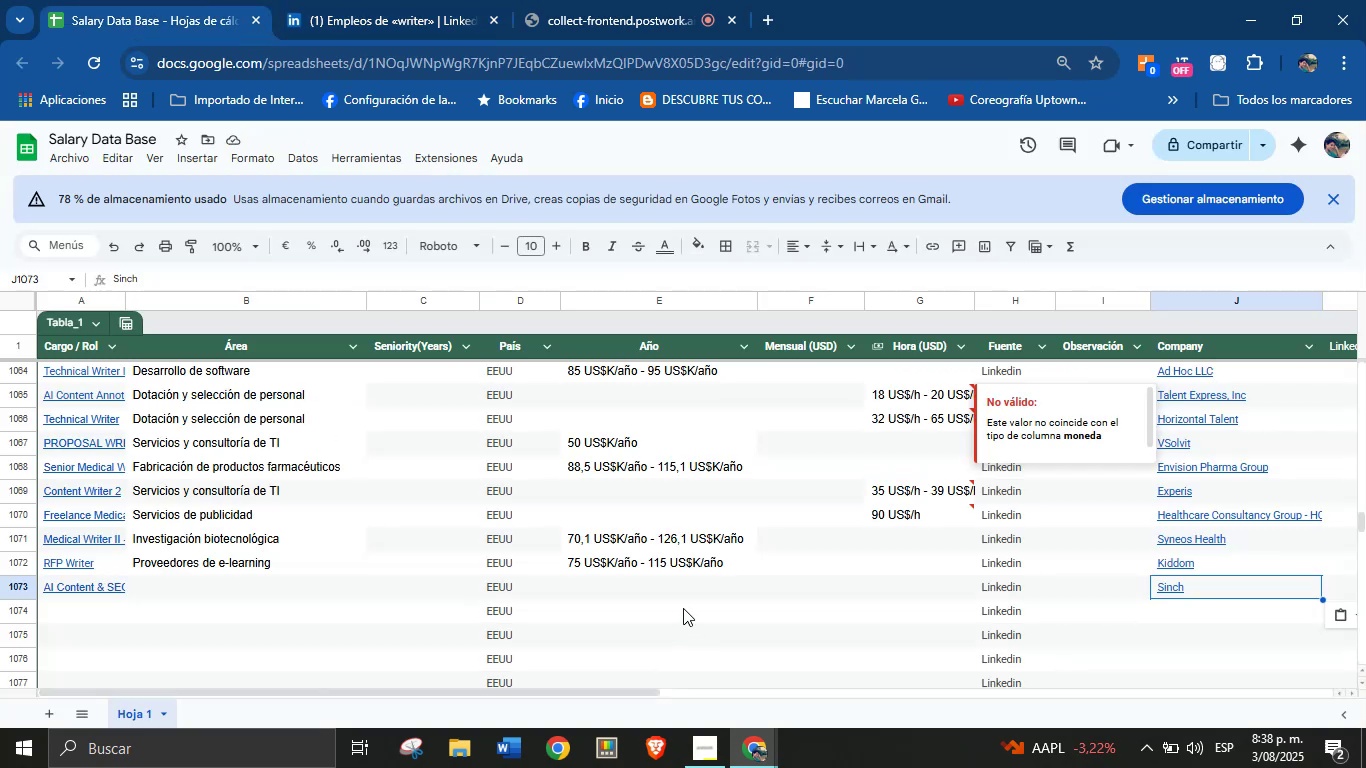 
key(Control+V)
 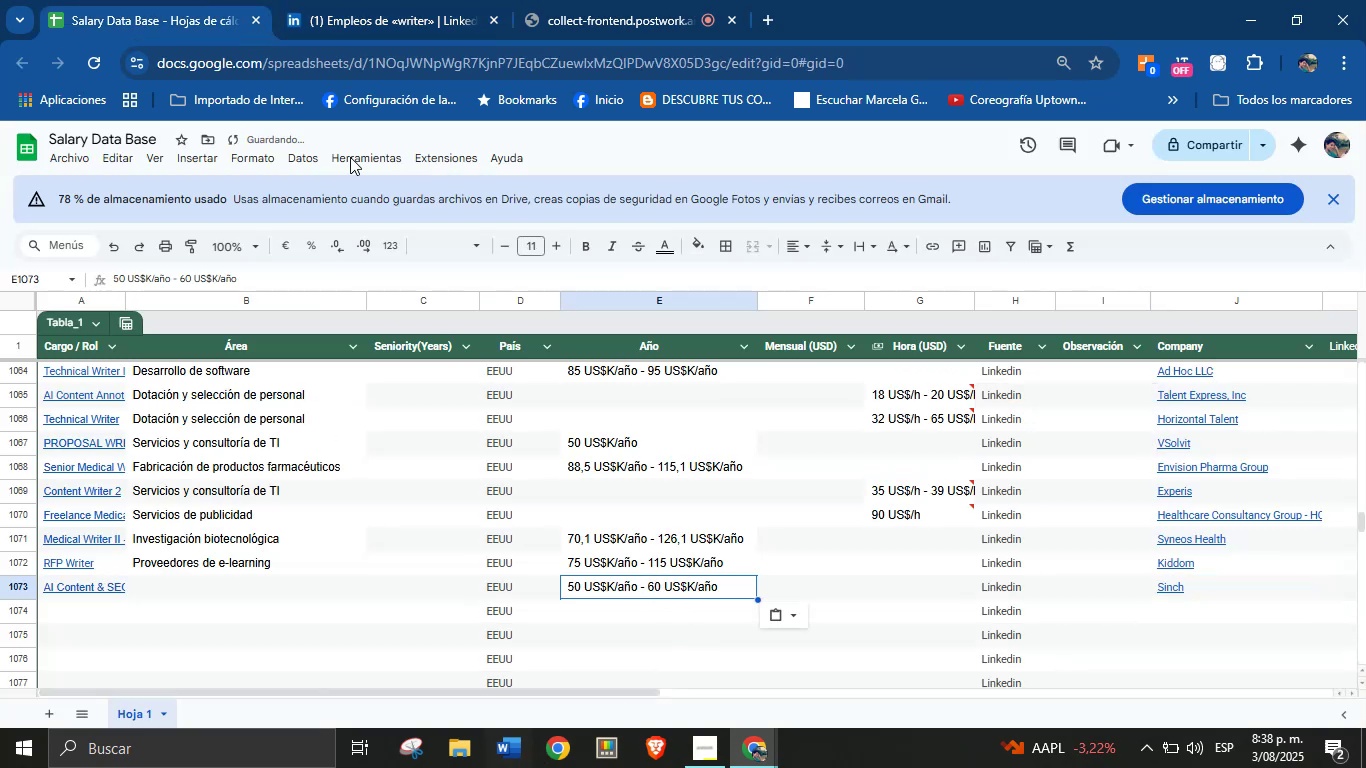 
left_click([356, 0])
 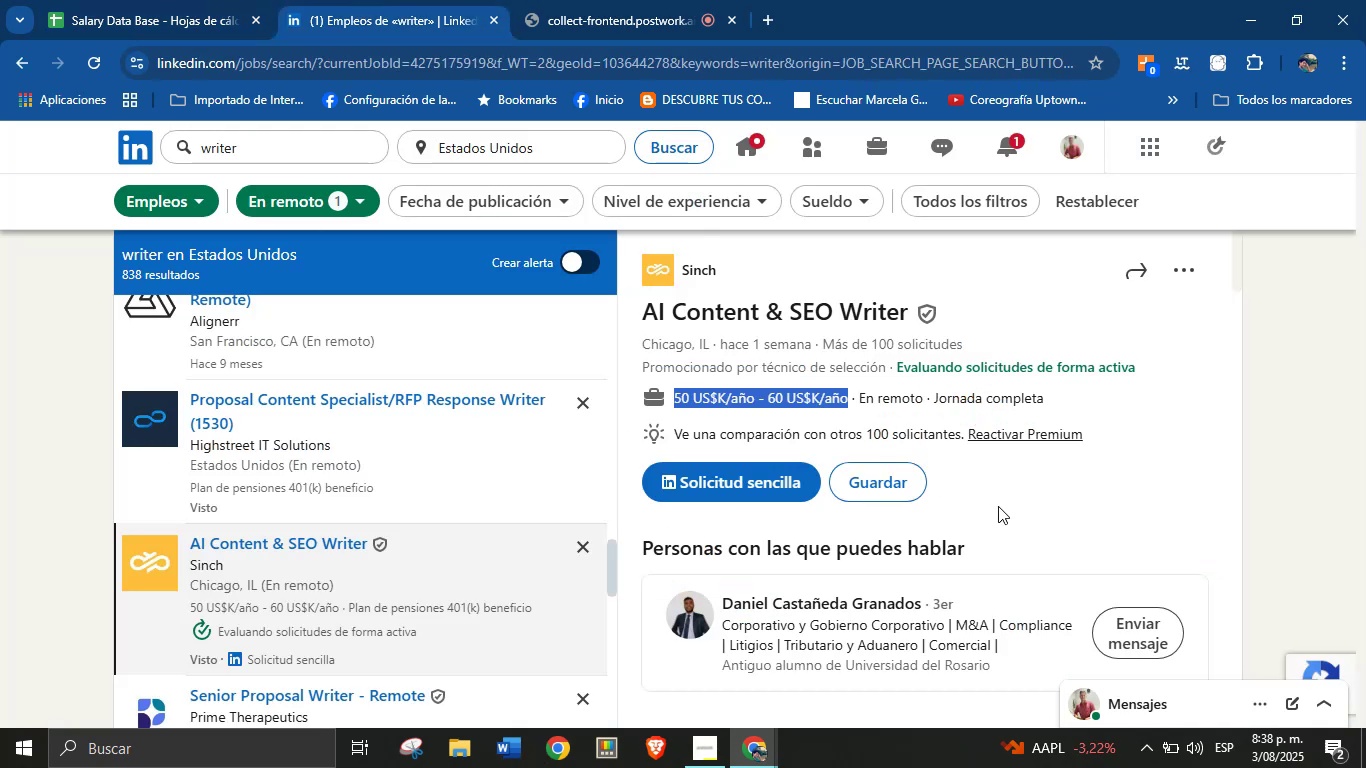 
scroll: coordinate [747, 536], scroll_direction: down, amount: 28.0
 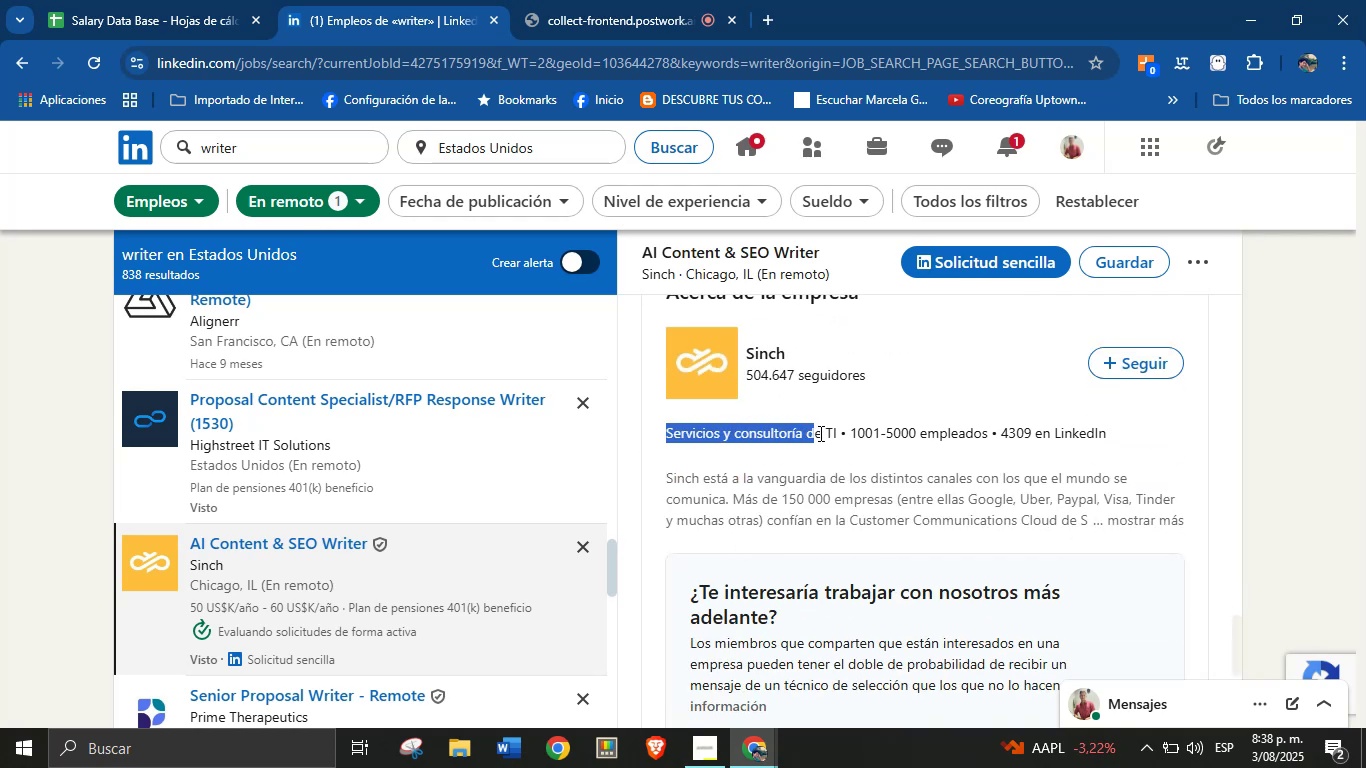 
key(Control+C)
 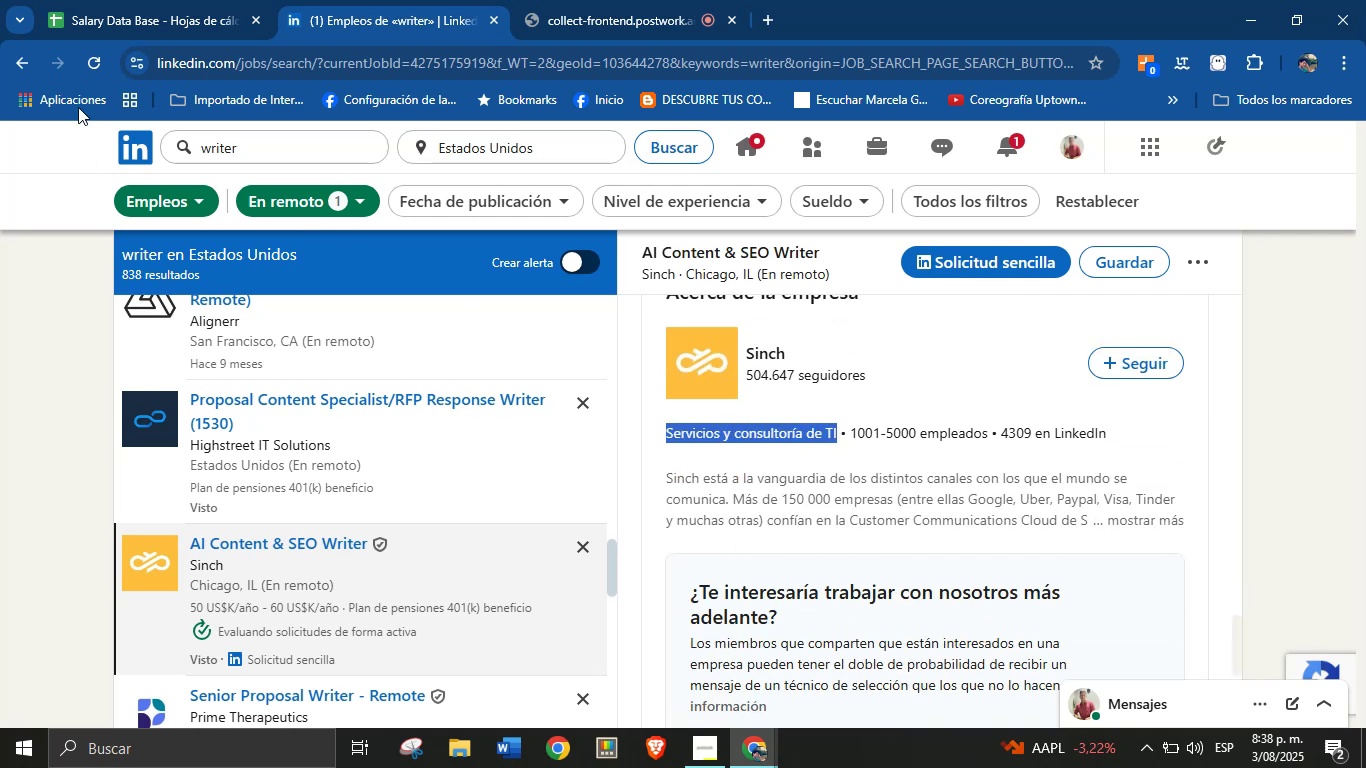 
left_click([189, 0])
 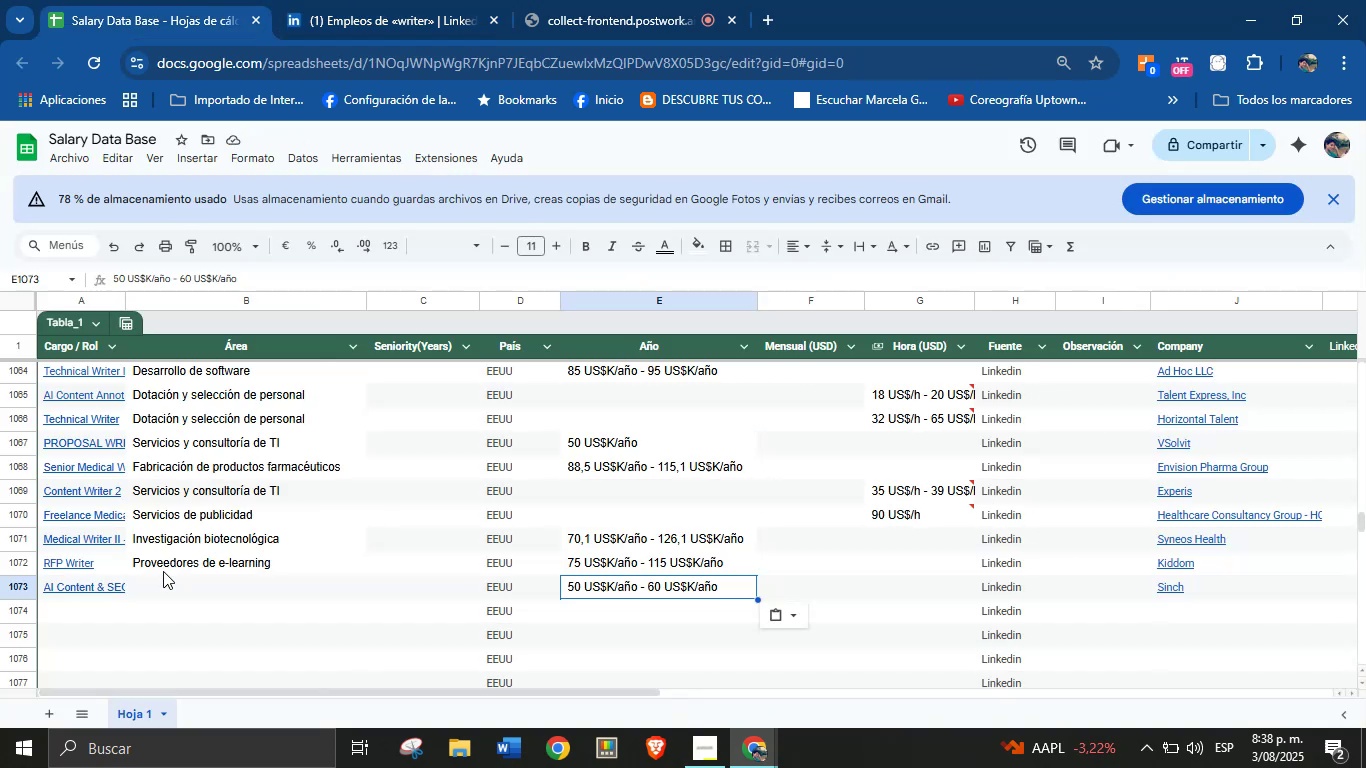 
left_click([169, 585])
 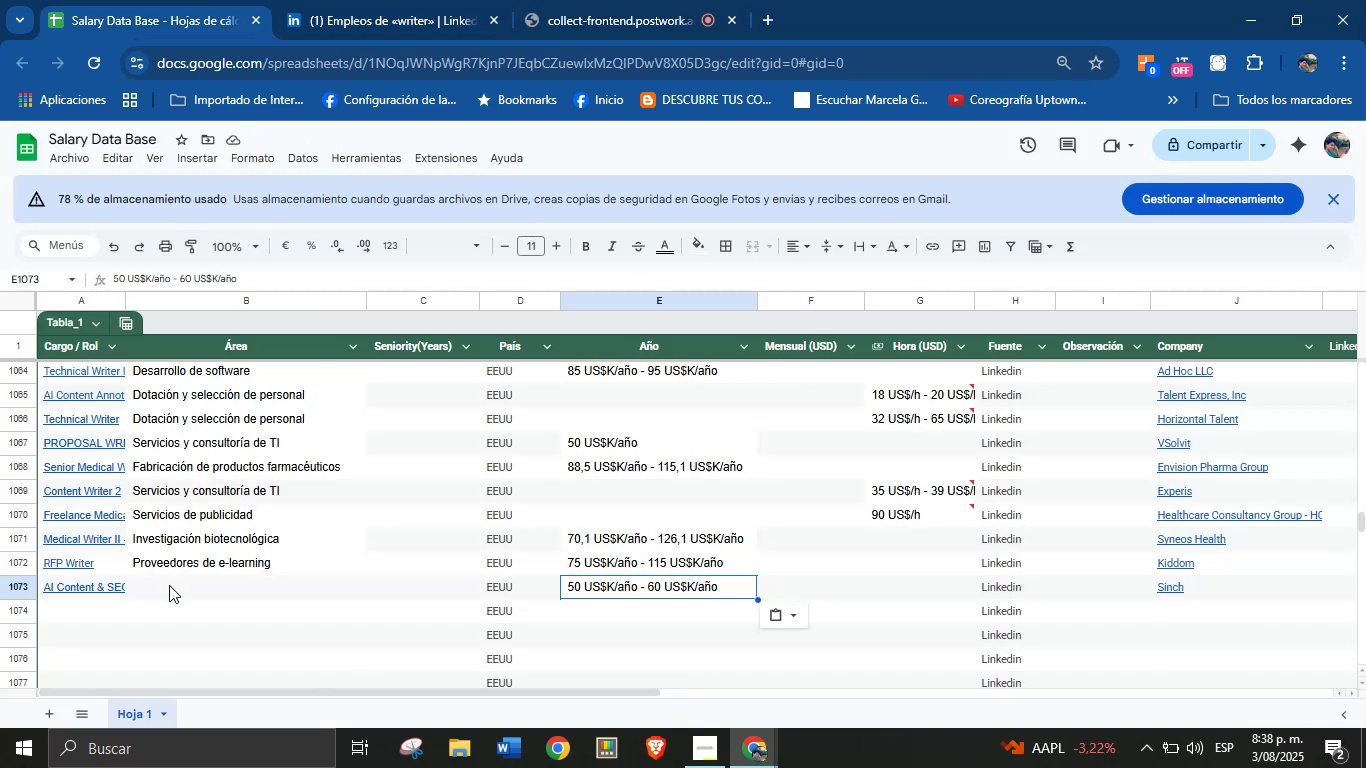 
key(Control+V)
 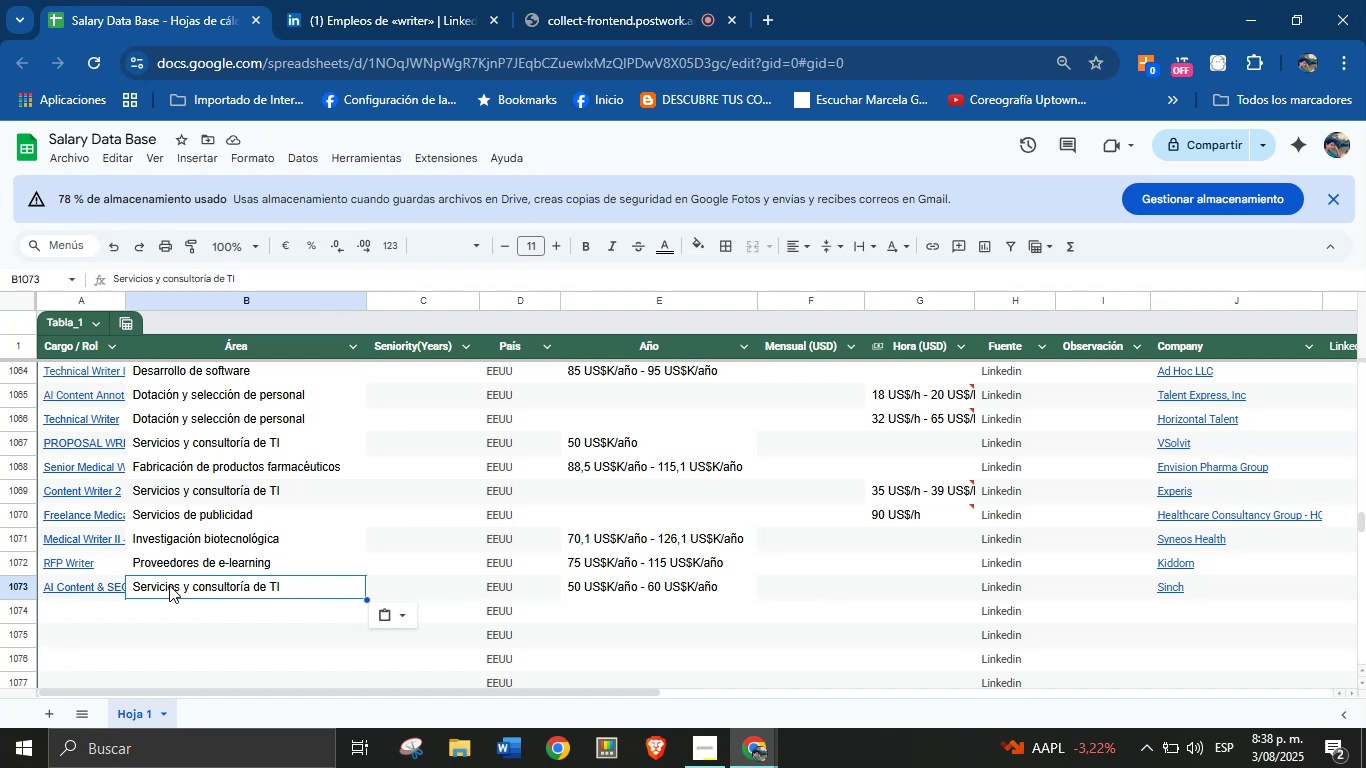 
wait(10.64)
 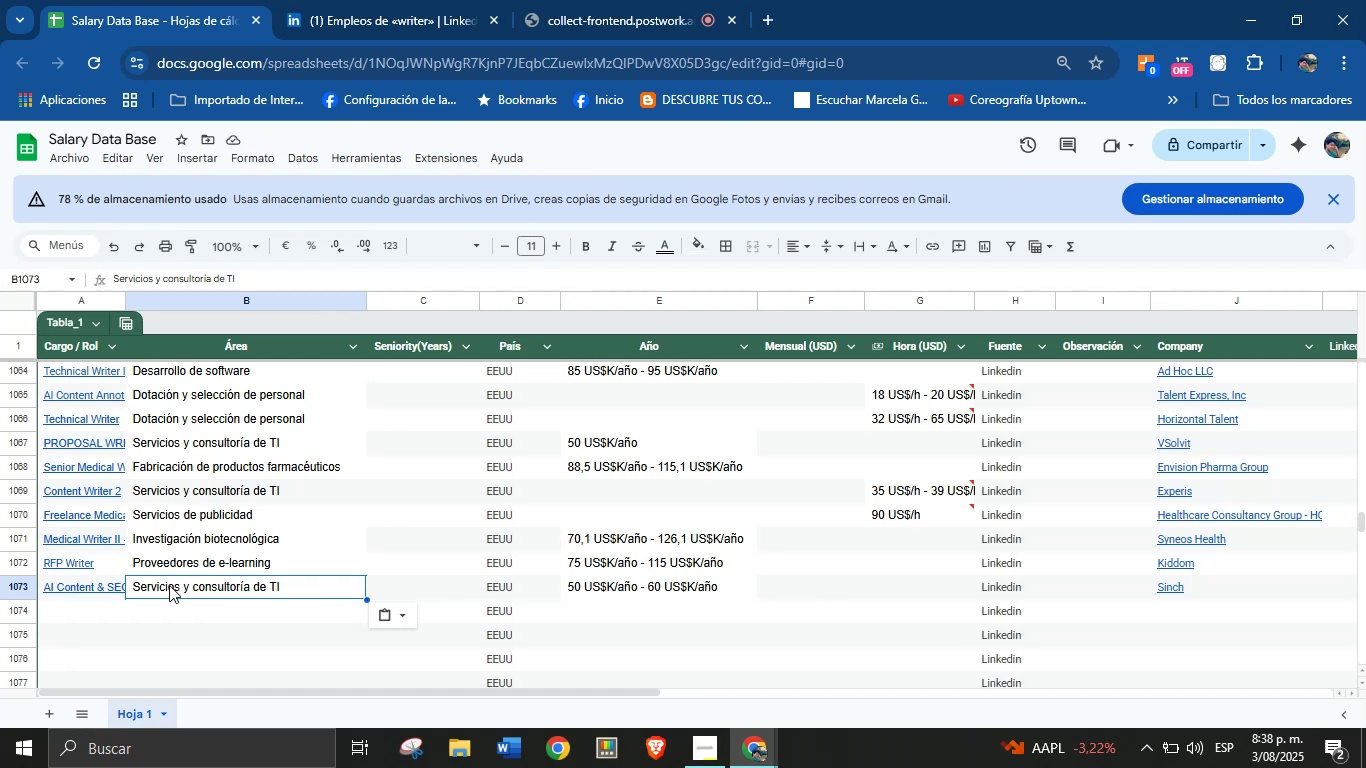 
left_click([86, 619])
 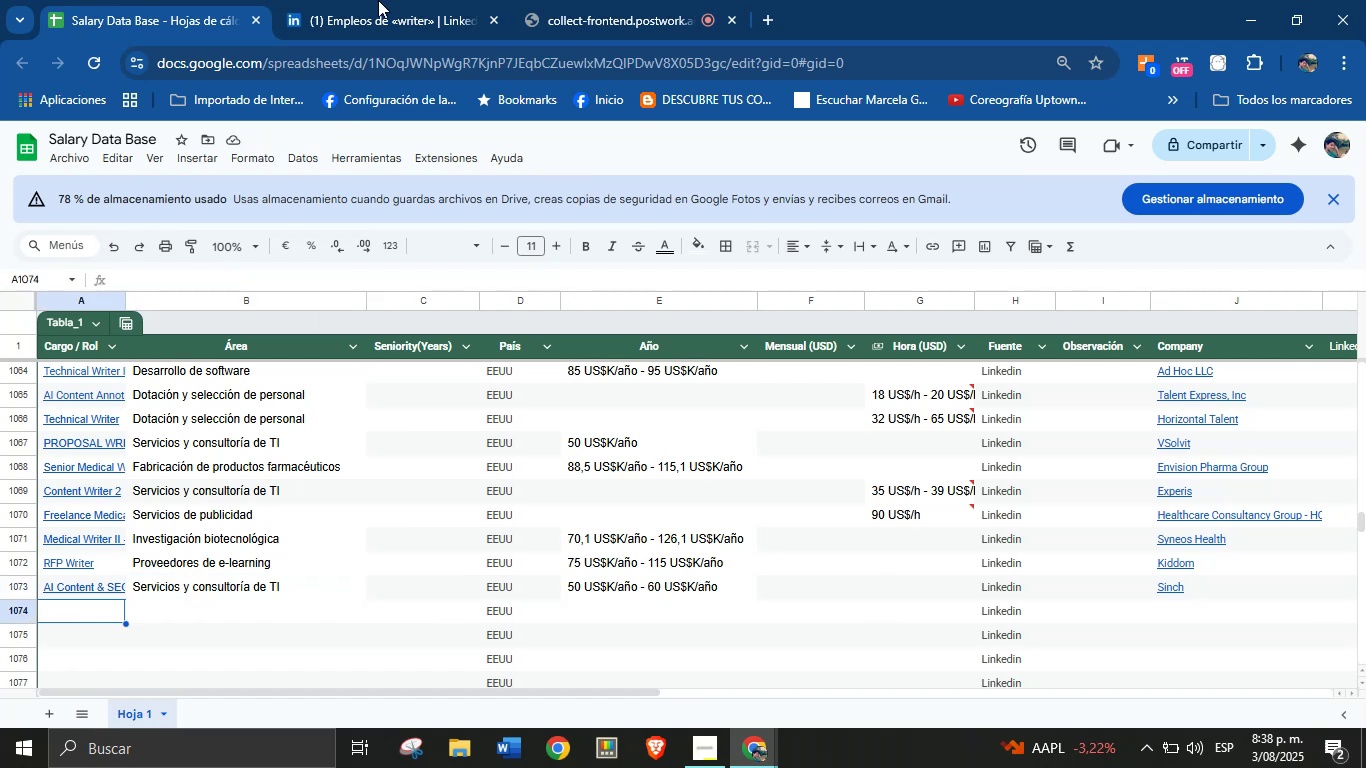 
left_click([384, 0])
 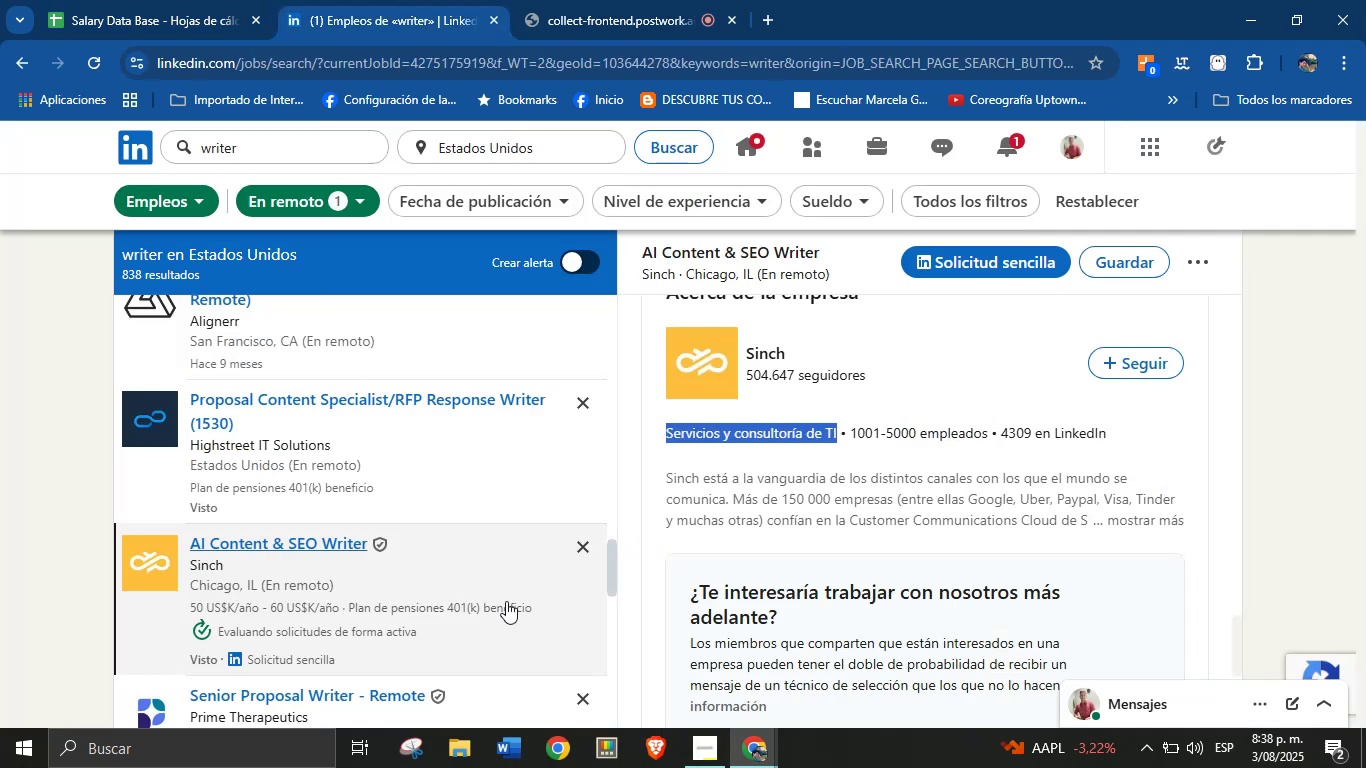 
scroll: coordinate [475, 571], scroll_direction: down, amount: 2.0
 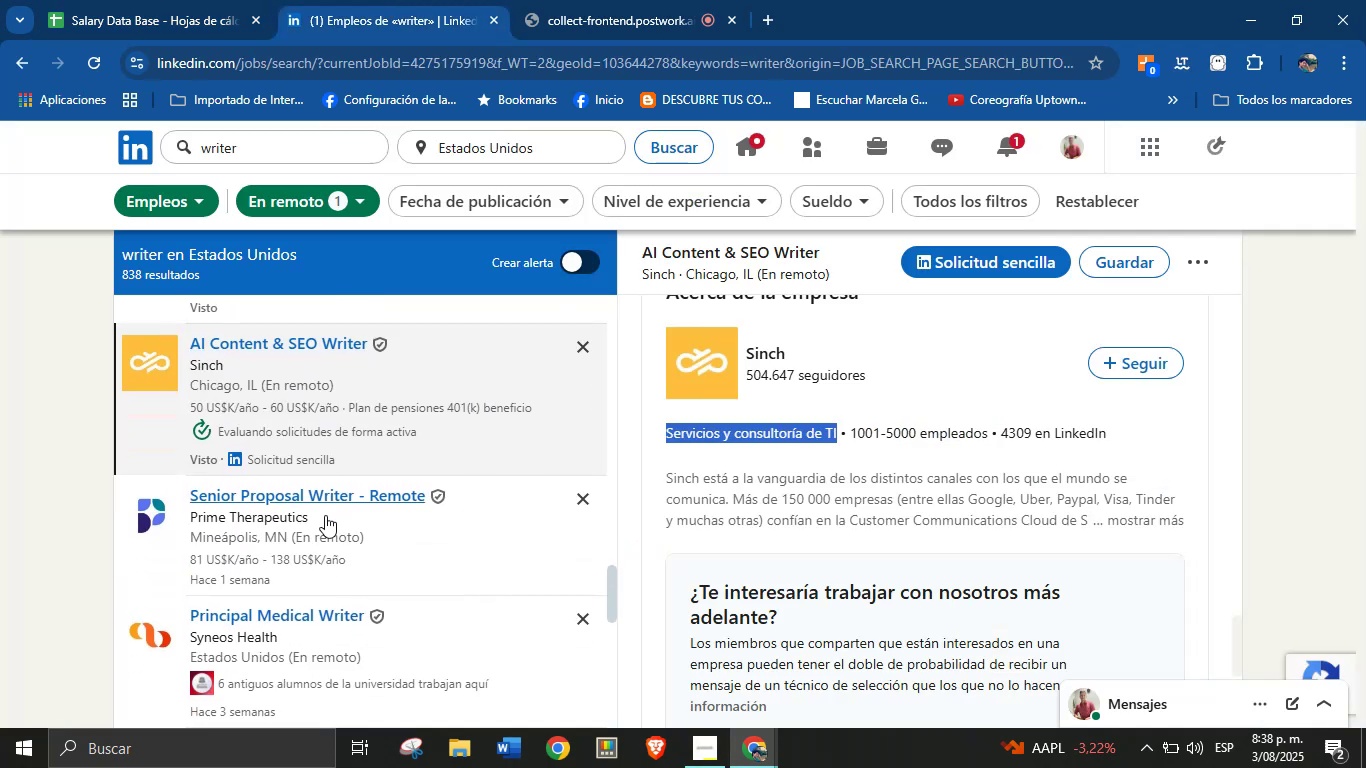 
left_click([312, 507])
 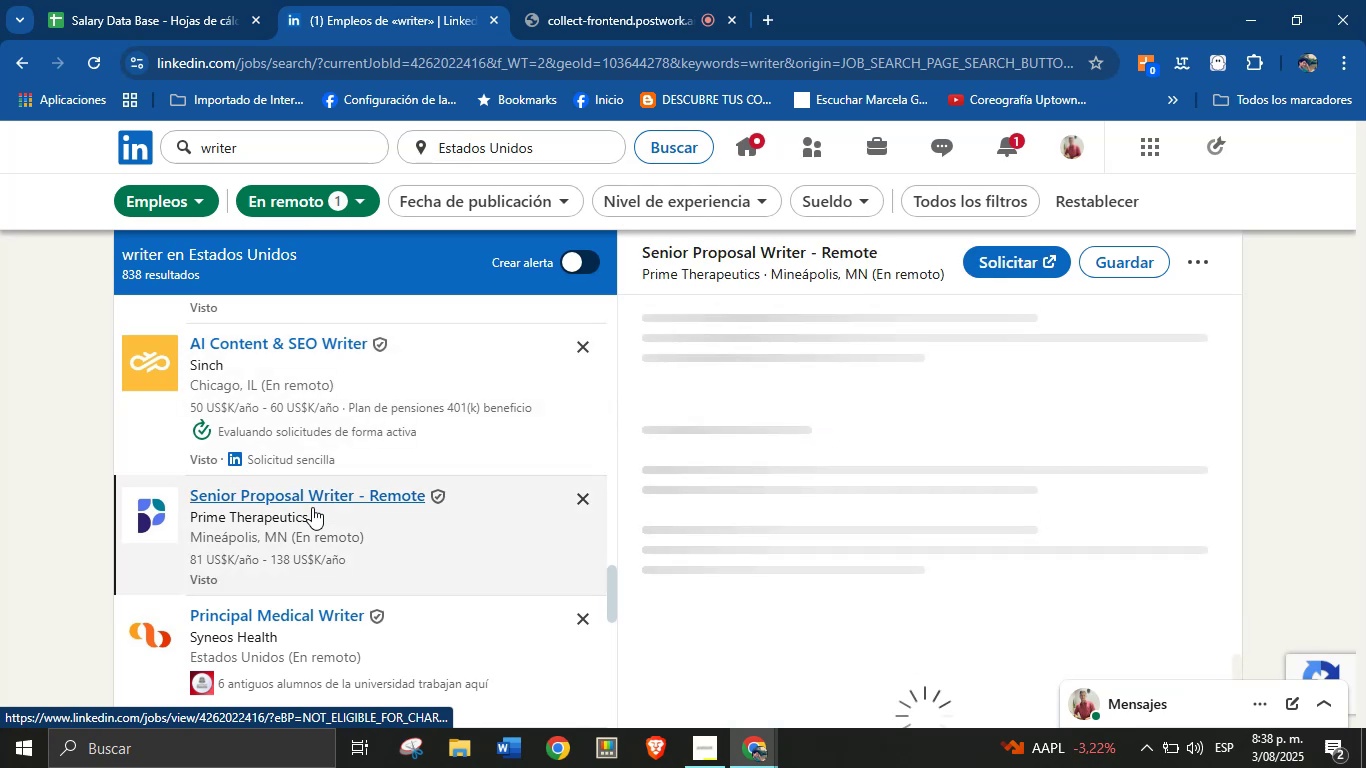 
scroll: coordinate [973, 464], scroll_direction: up, amount: 28.0
 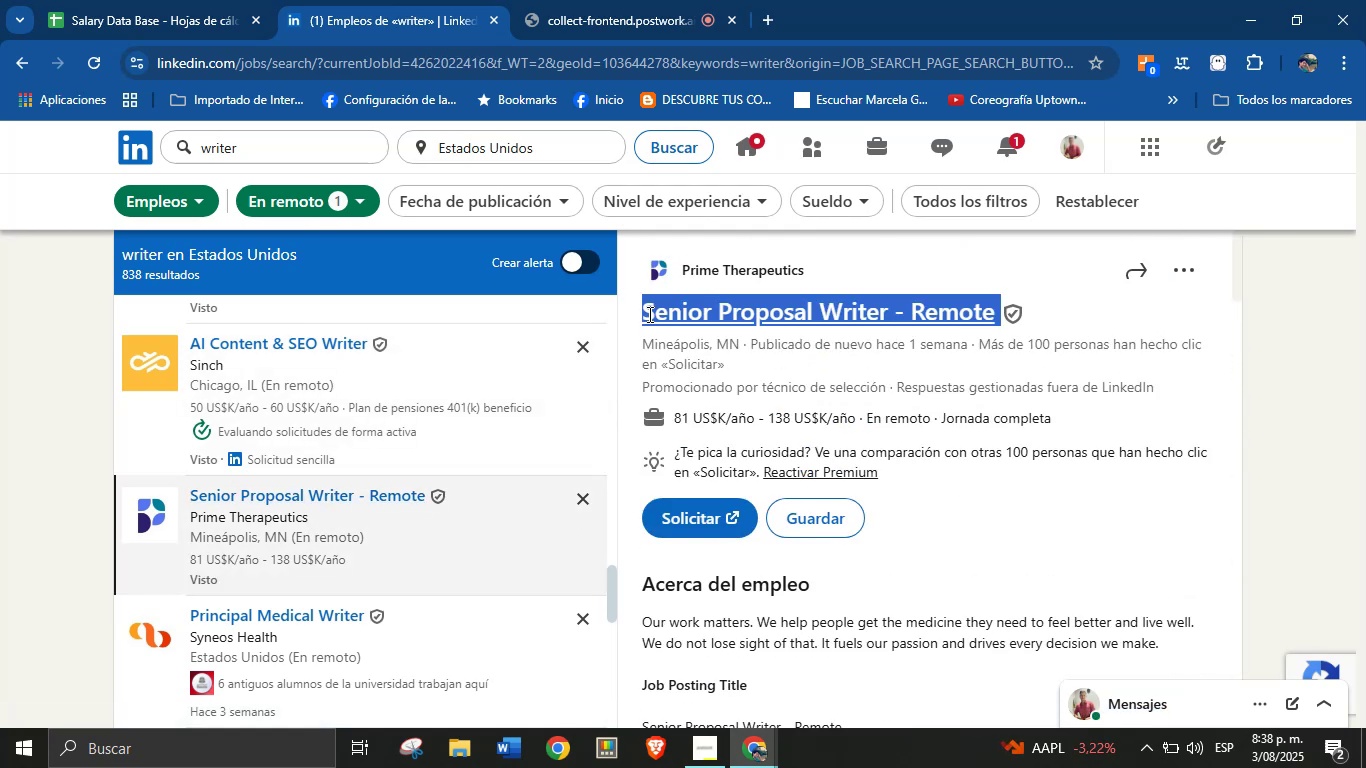 
wait(5.21)
 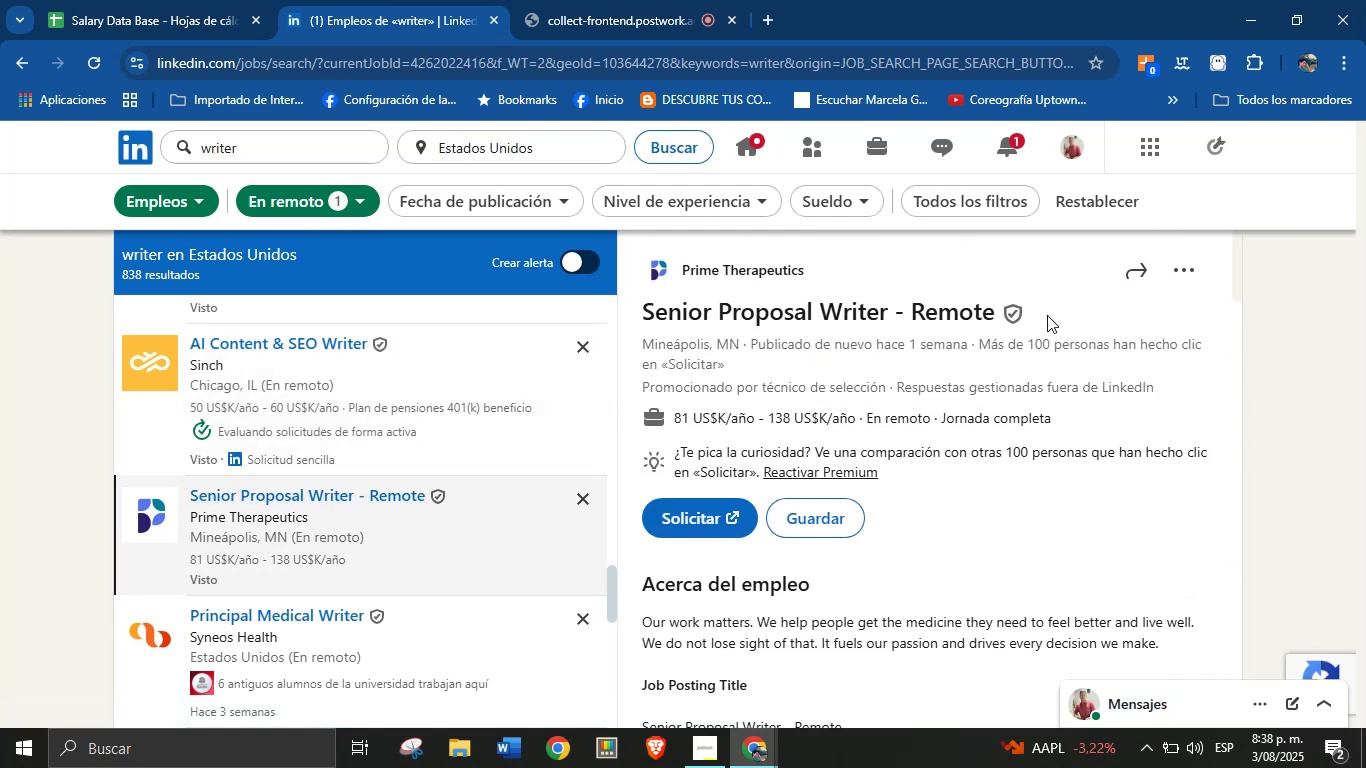 
key(Control+C)
 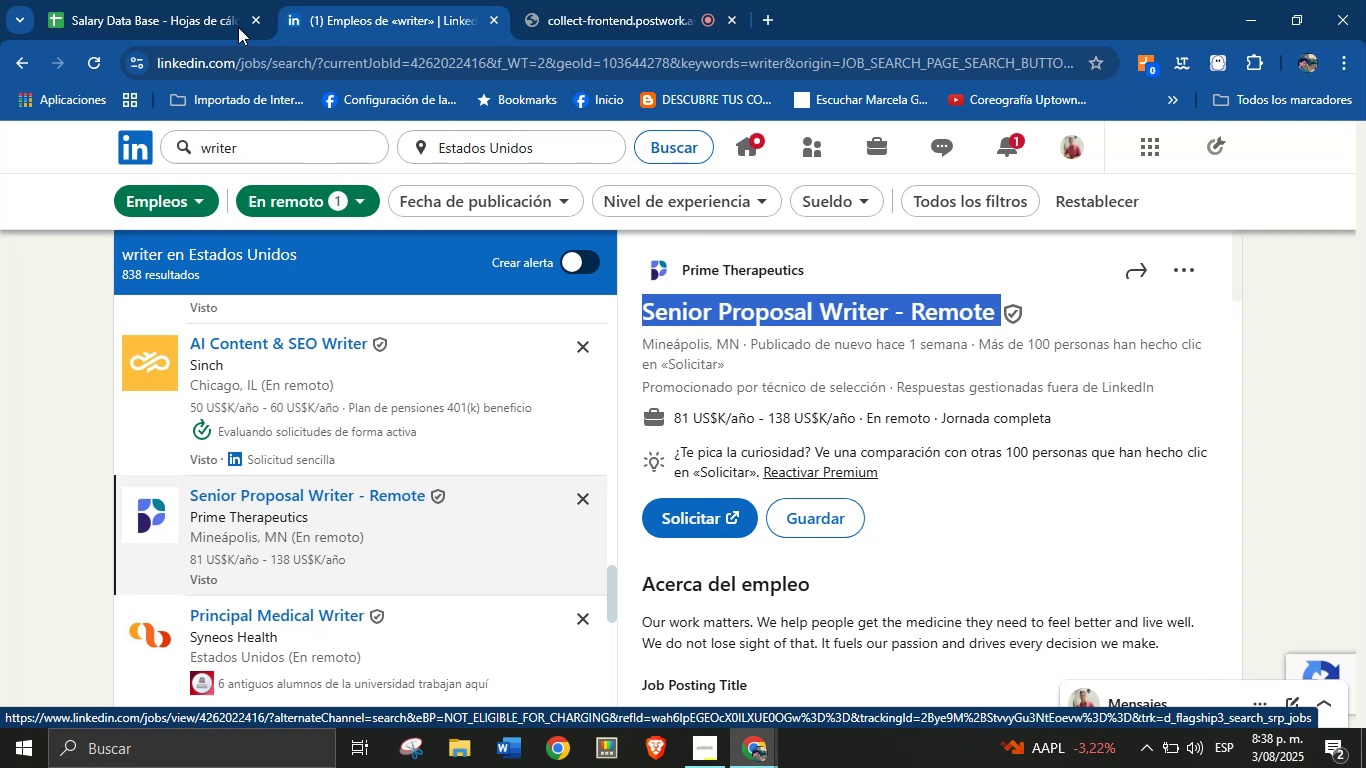 
left_click([218, 0])
 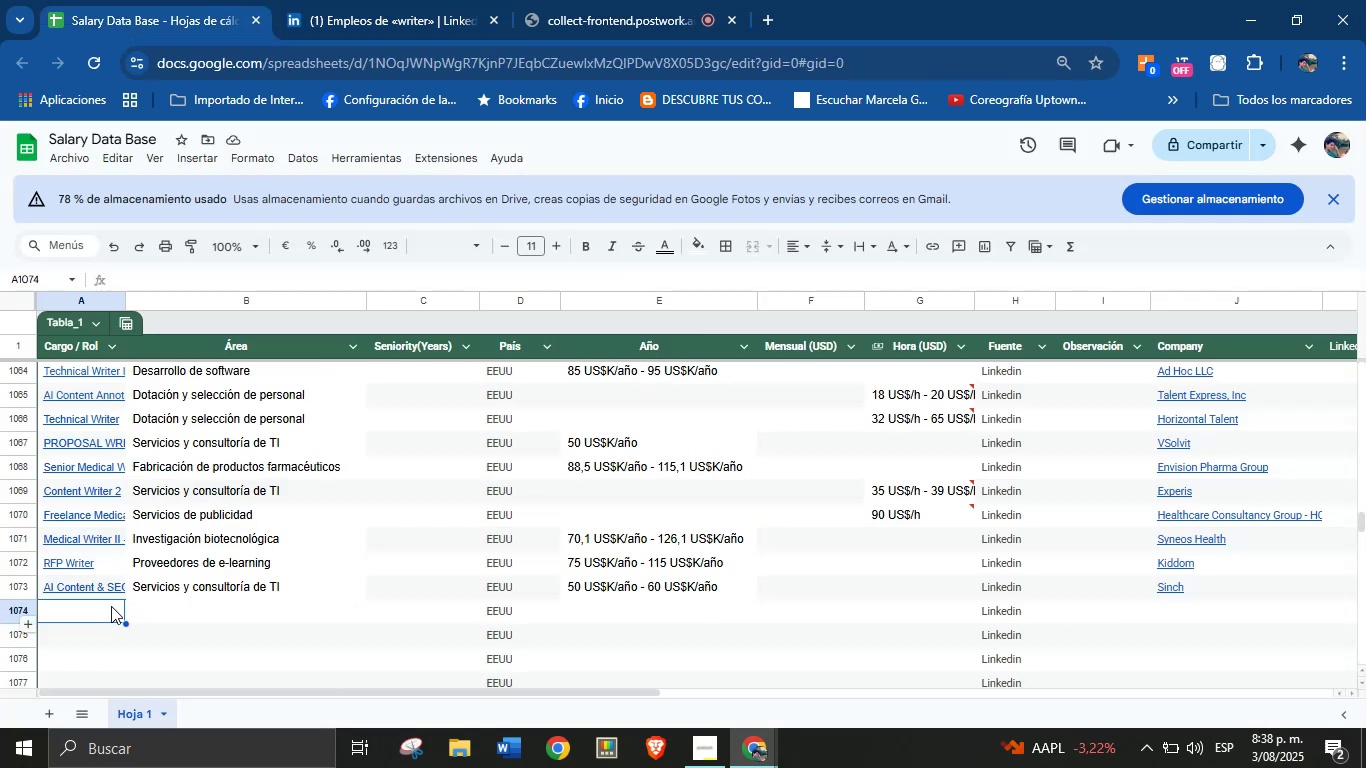 
left_click([111, 606])
 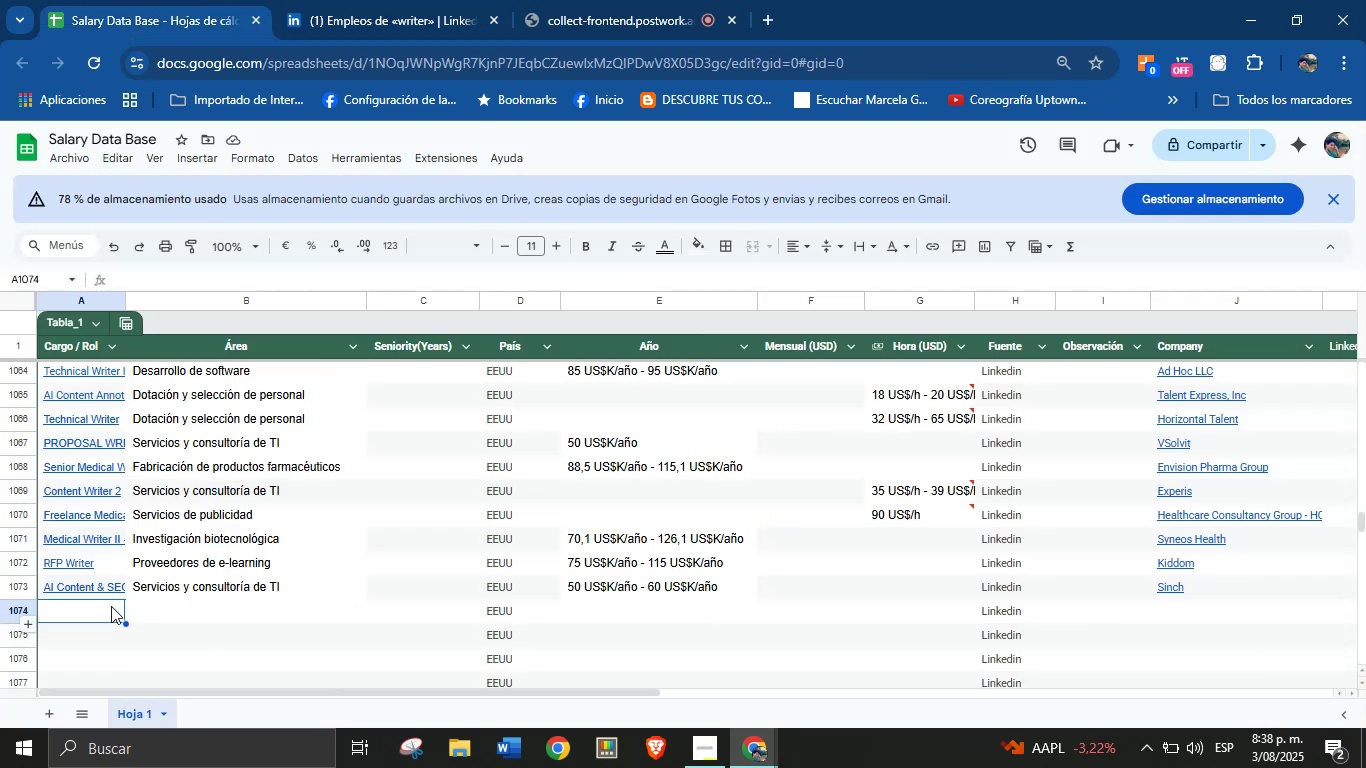 
key(Control+V)
 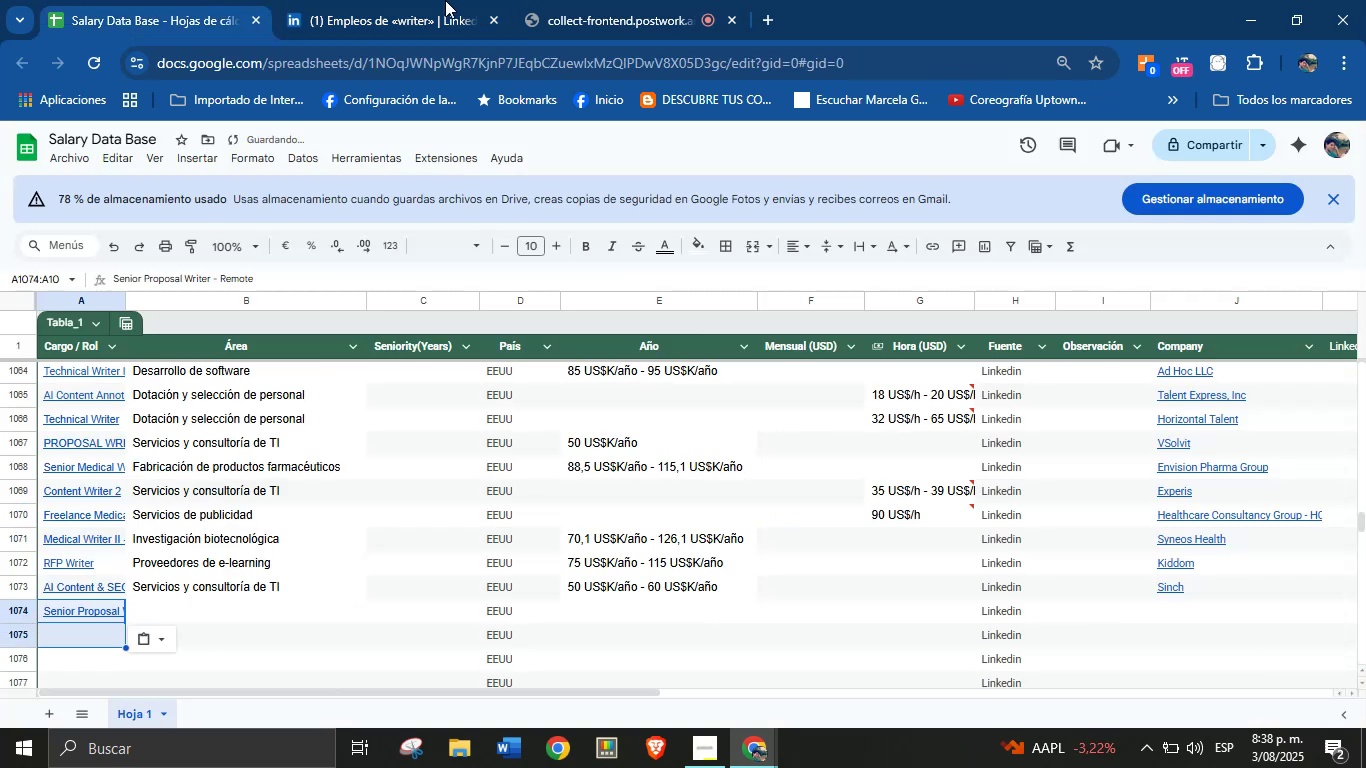 
left_click([448, 0])
 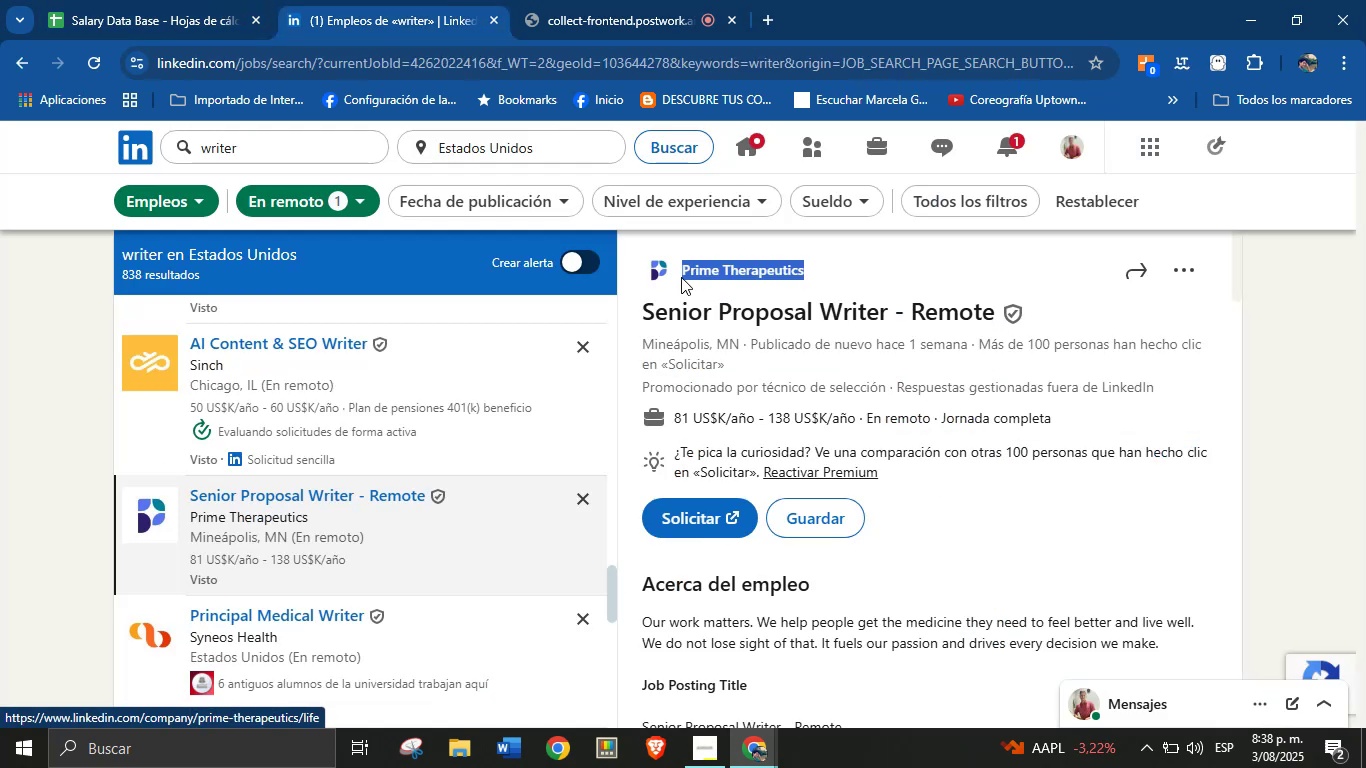 
key(Control+C)
 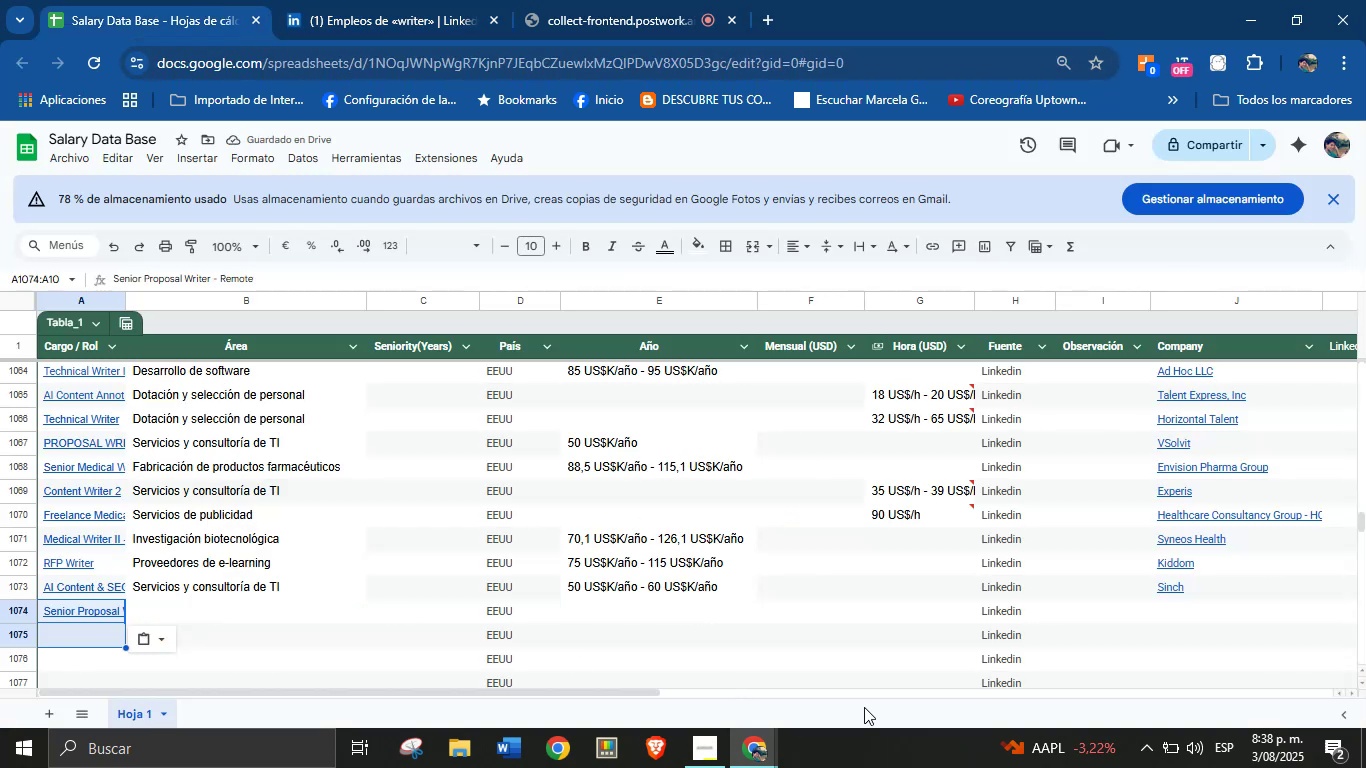 
key(Control+V)
 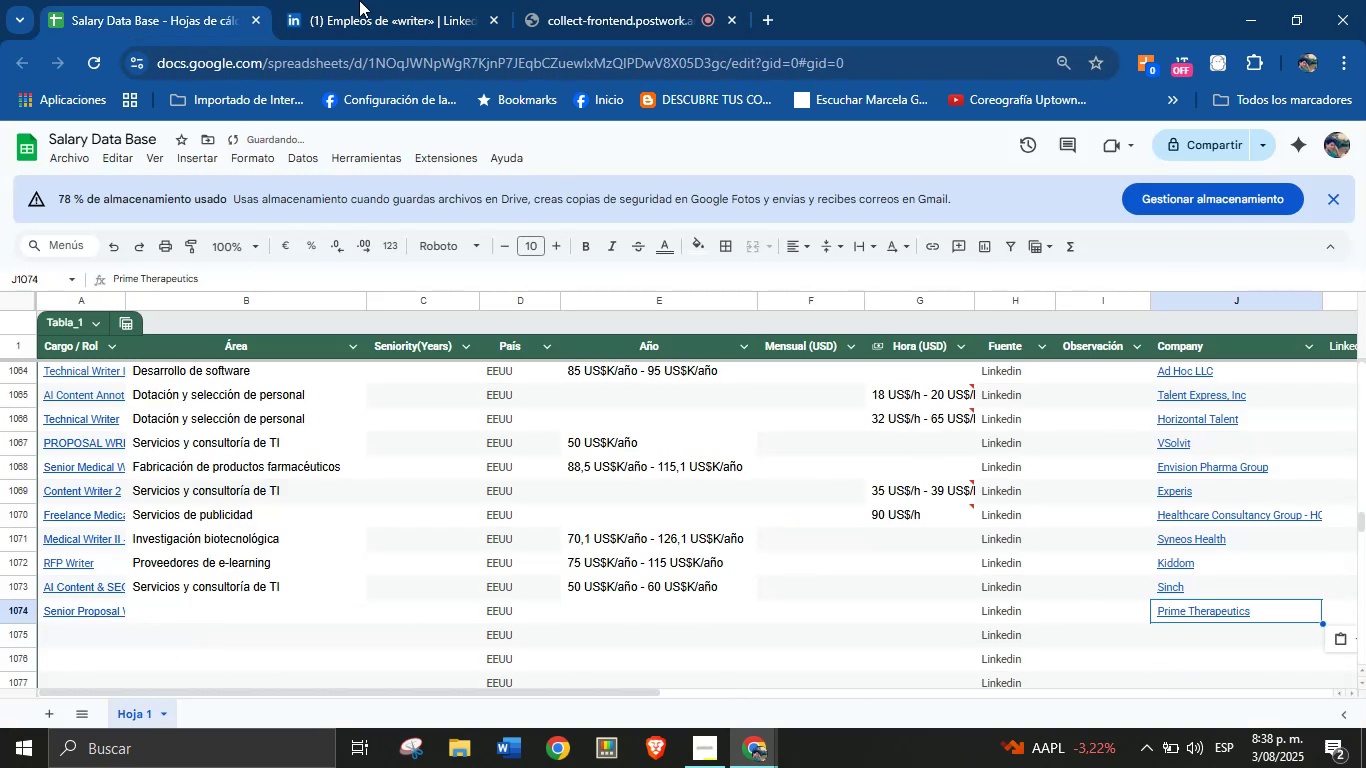 
left_click([307, 0])
 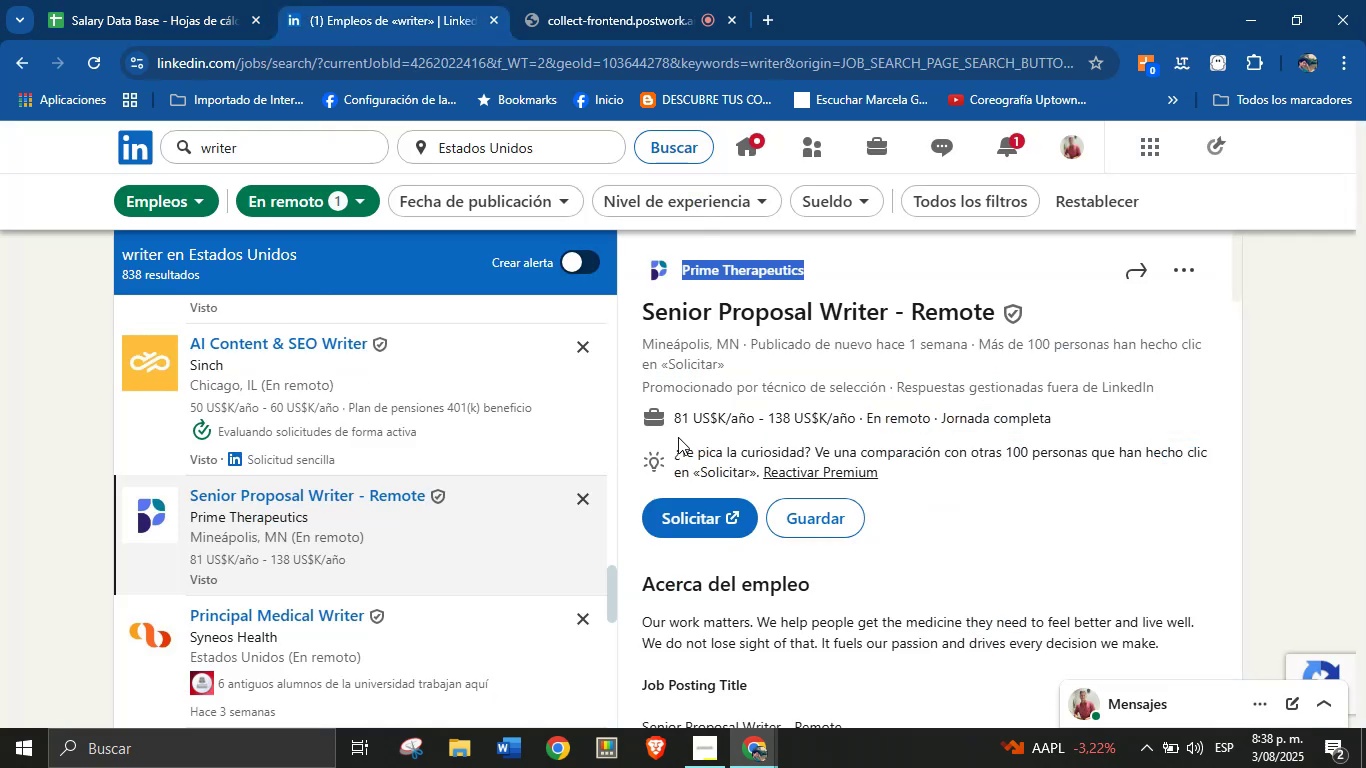 
left_click_drag(start_coordinate=[673, 422], to_coordinate=[859, 427])
 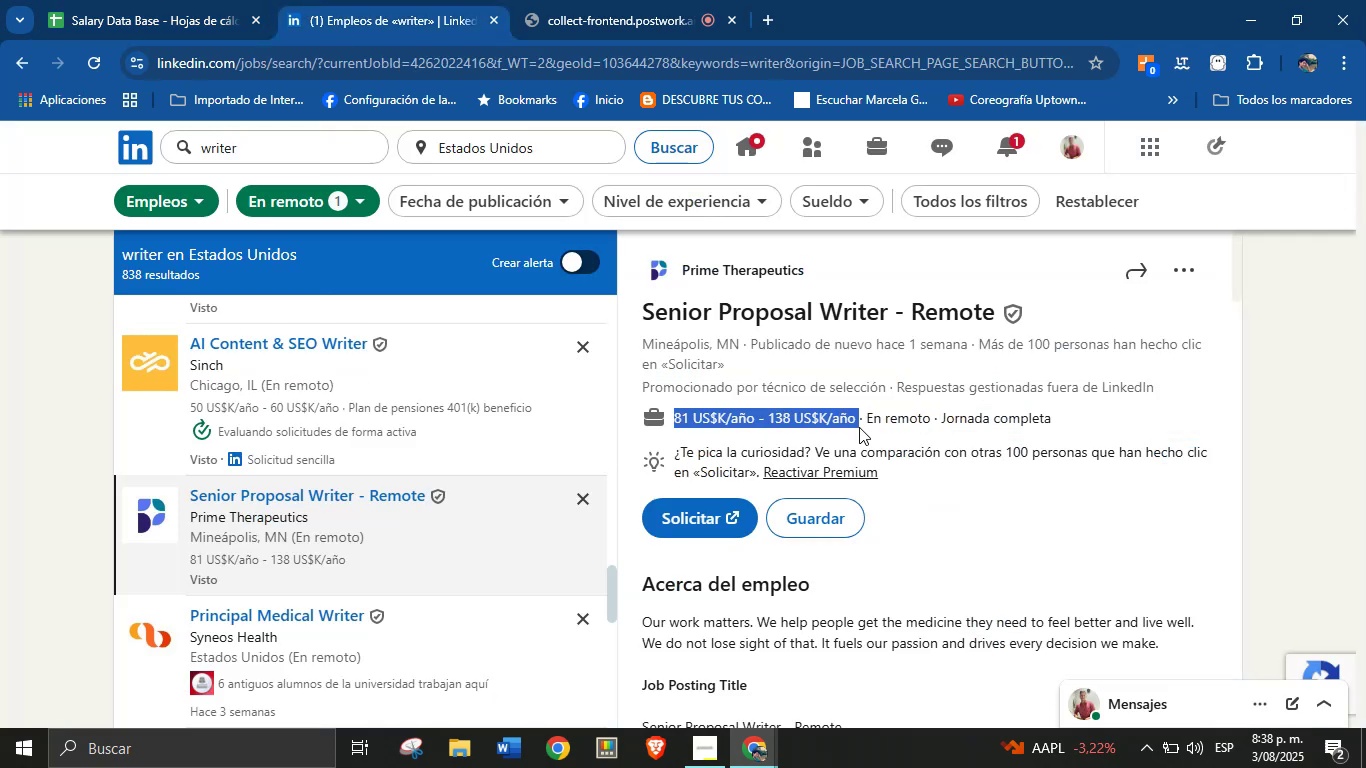 
key(Control+C)
 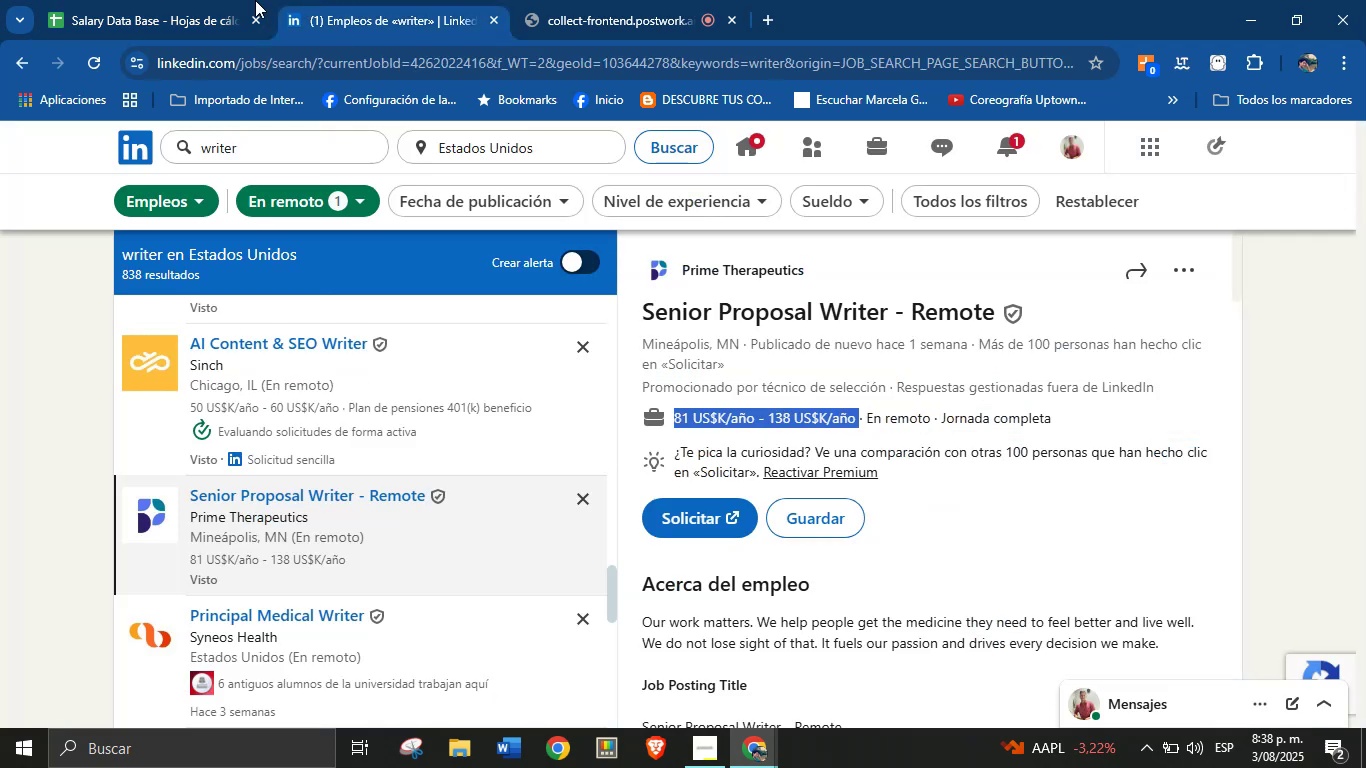 
left_click([188, 0])
 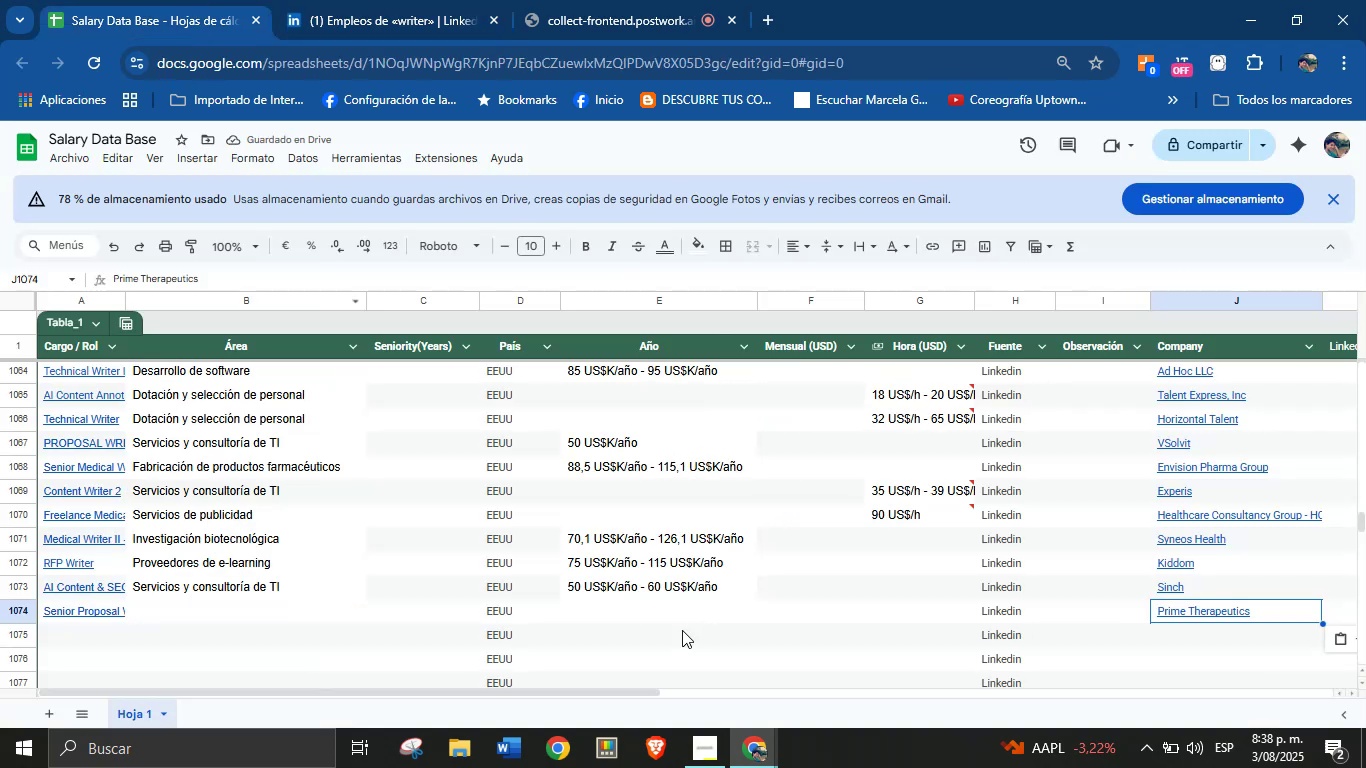 
left_click([647, 611])
 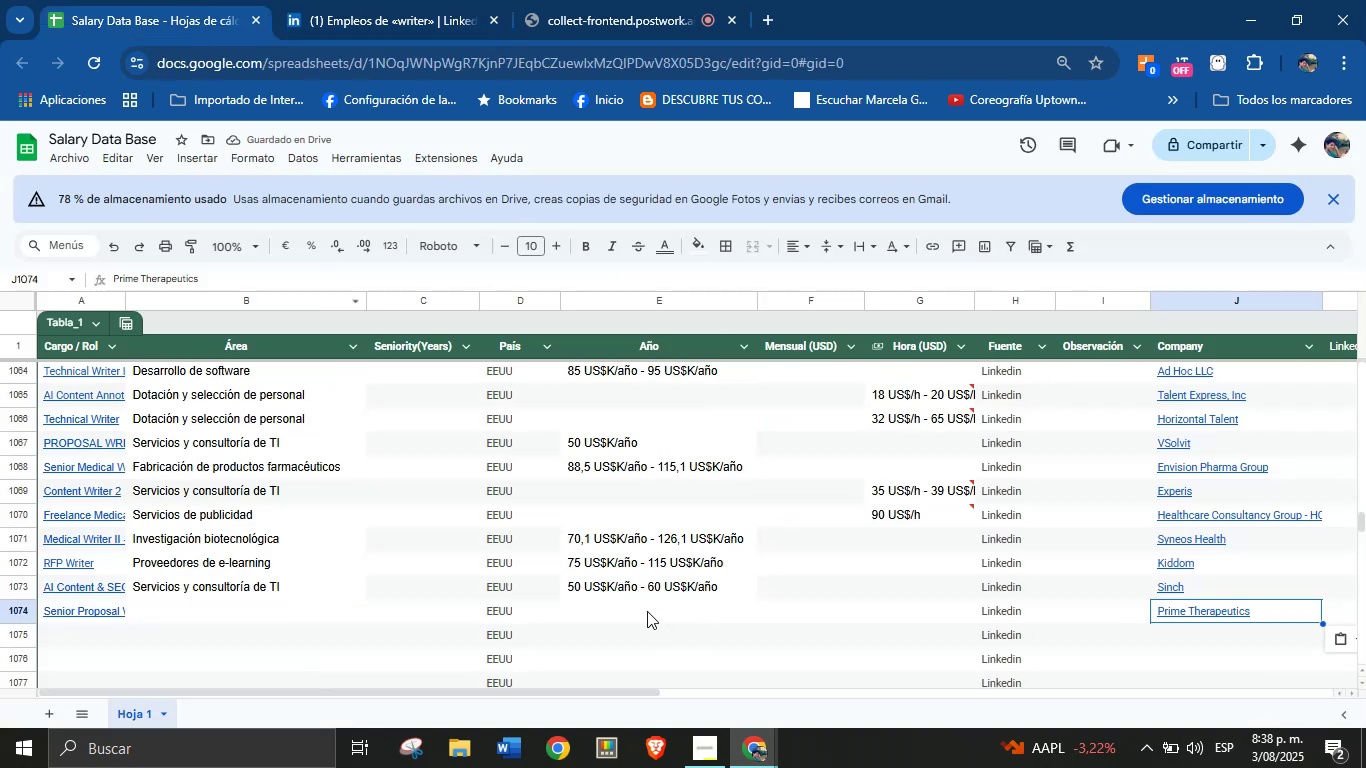 
key(Control+V)
 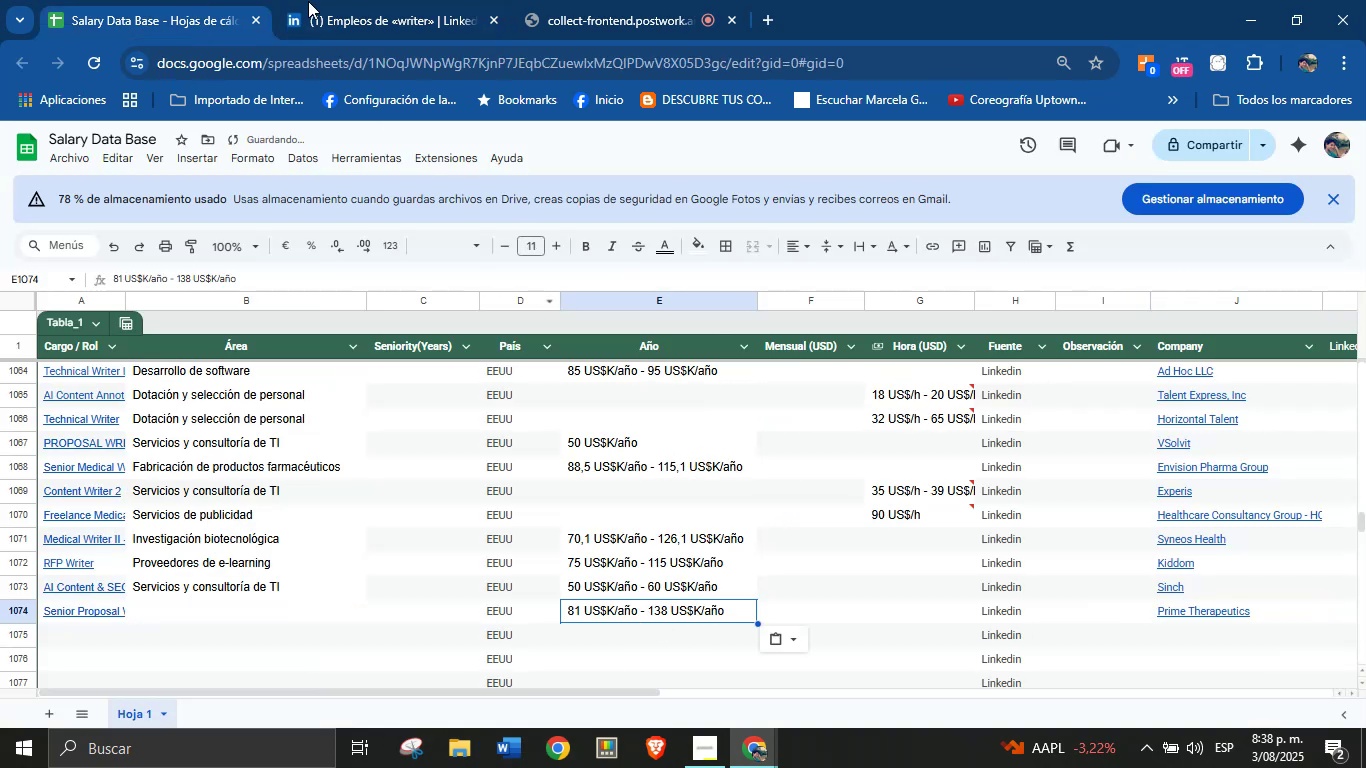 
left_click([347, 0])
 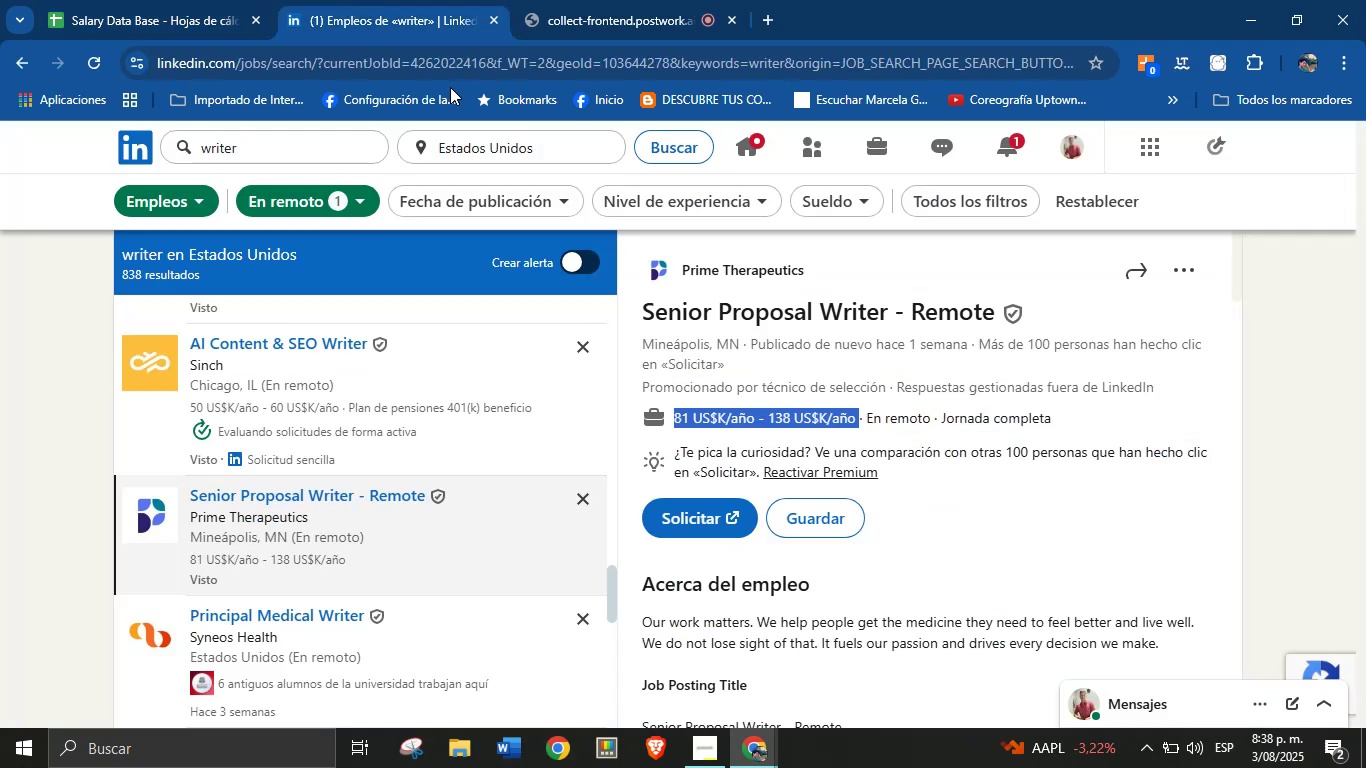 
scroll: coordinate [767, 465], scroll_direction: down, amount: 33.0
 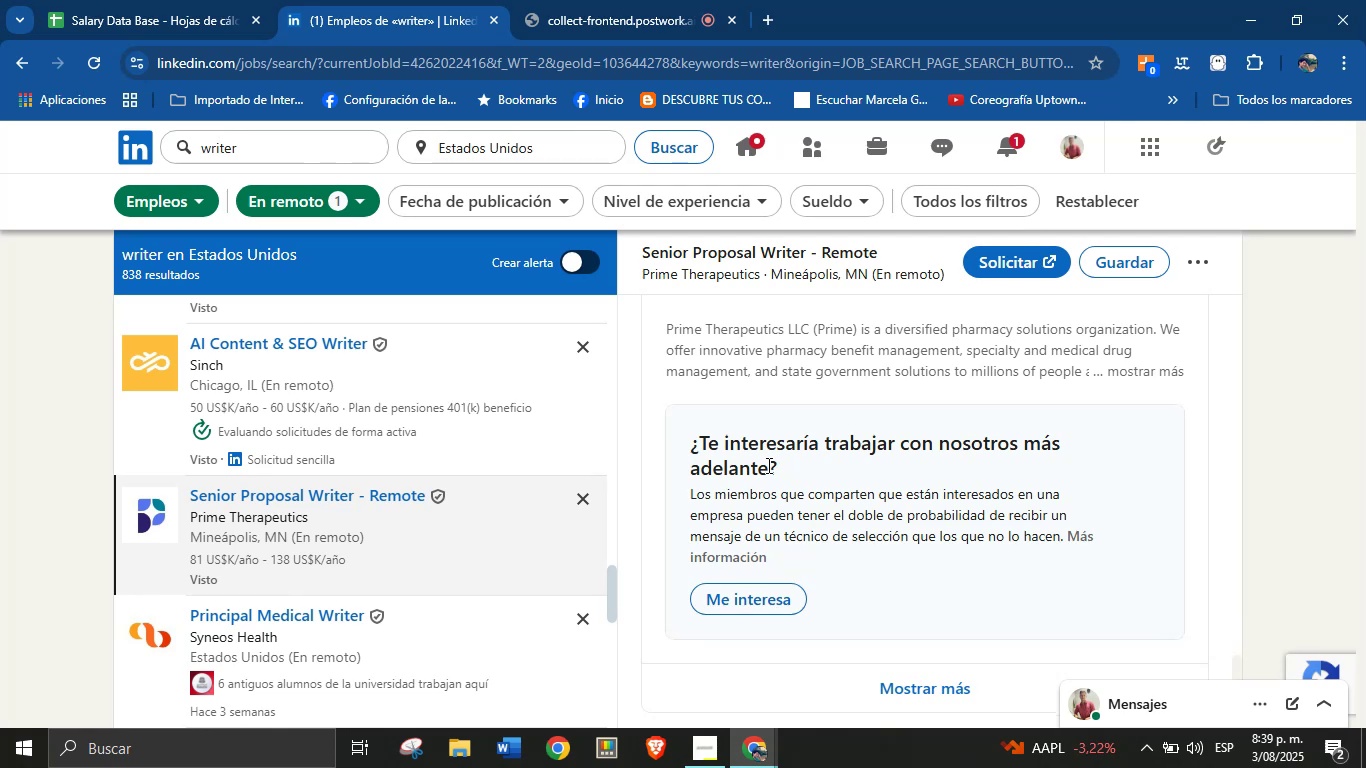 
scroll: coordinate [767, 465], scroll_direction: up, amount: 2.0
 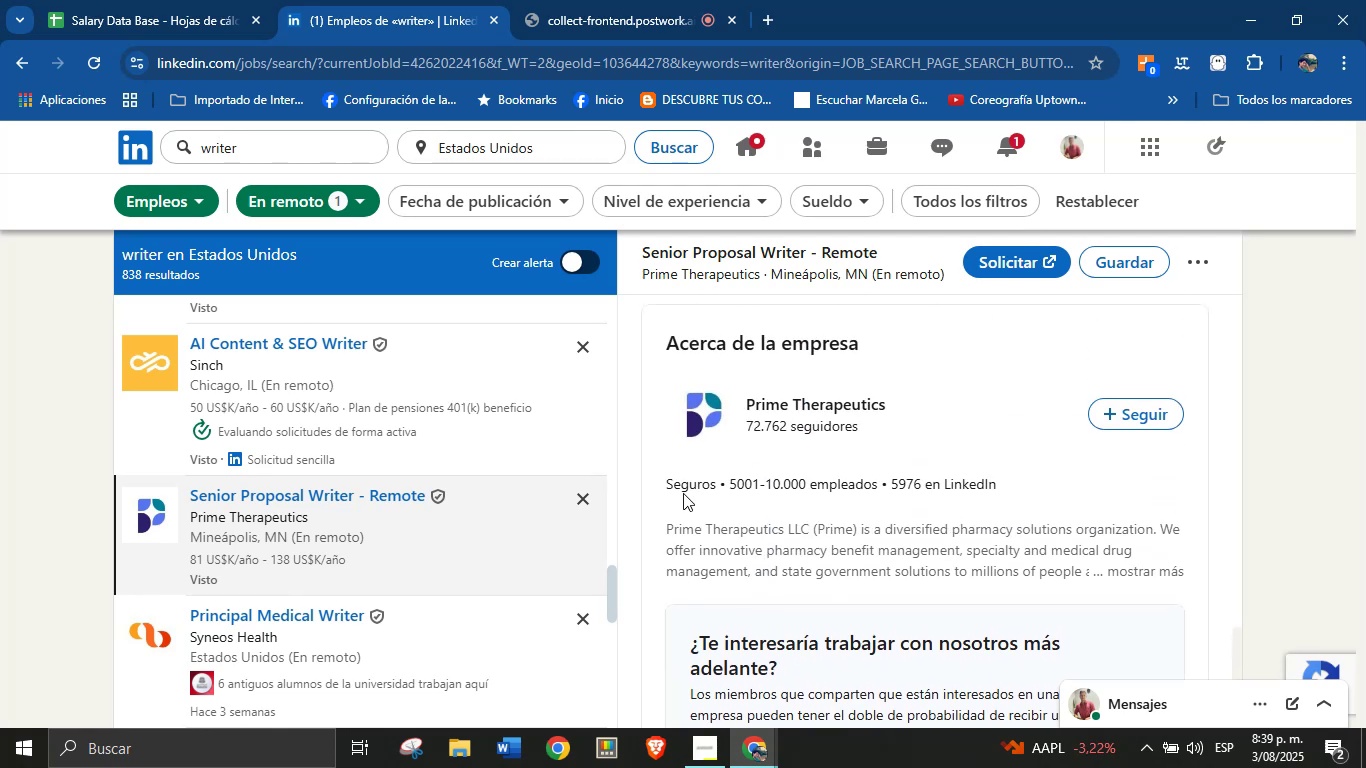 
left_click_drag(start_coordinate=[657, 484], to_coordinate=[718, 485])
 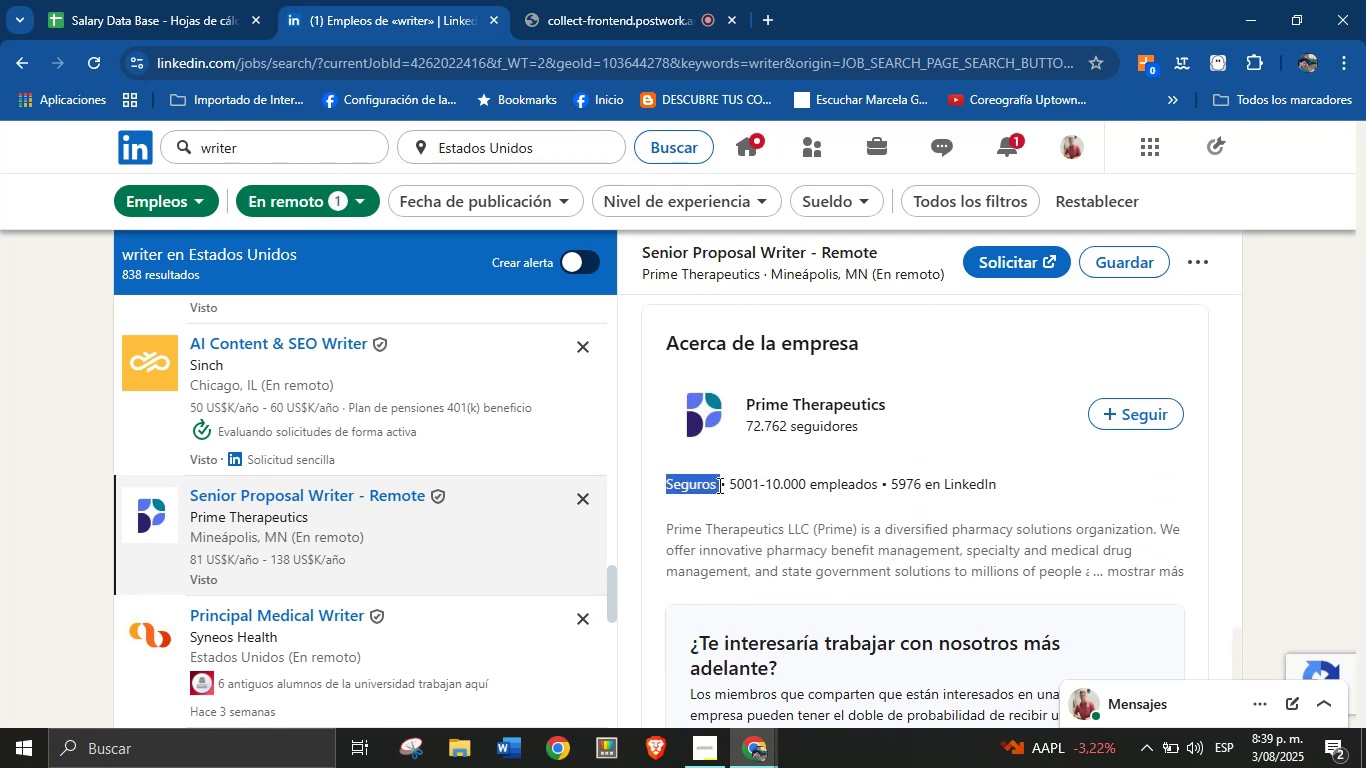 
key(Control+C)
 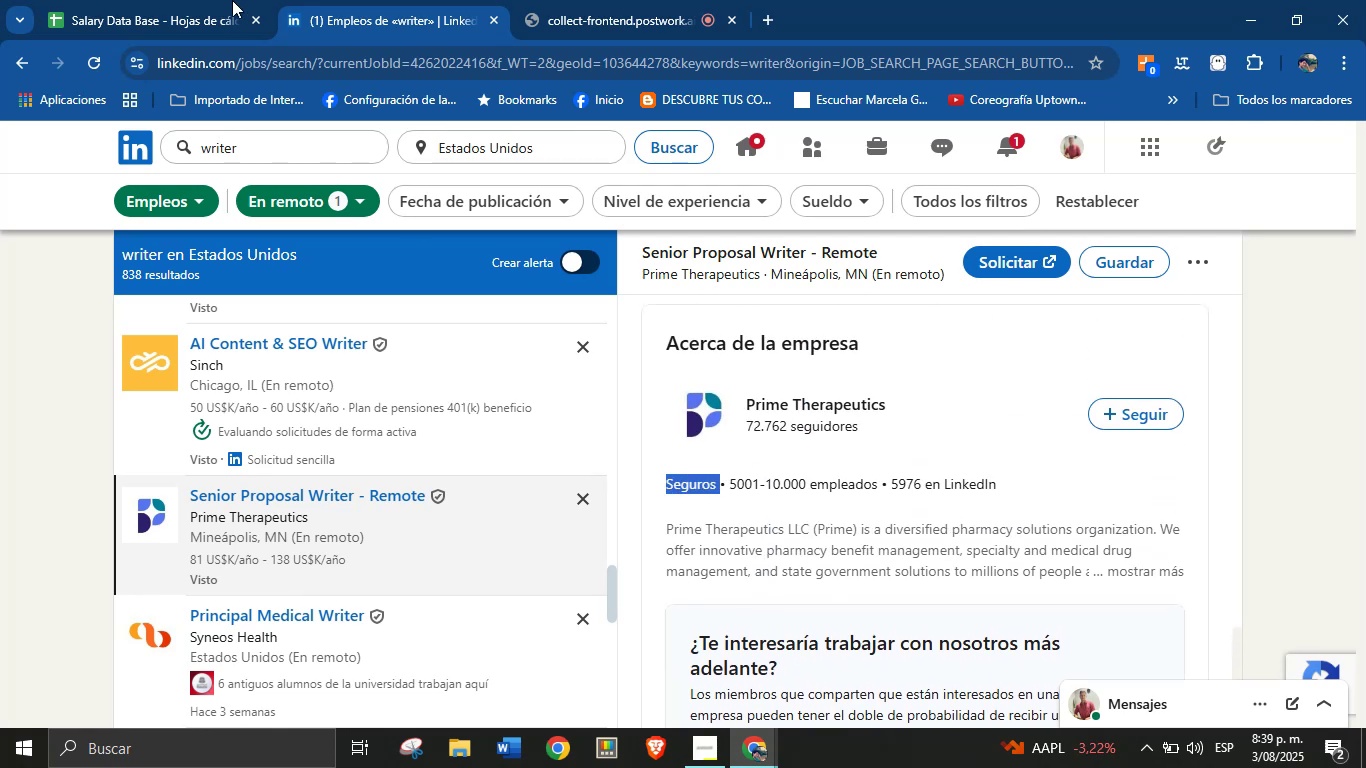 
left_click([208, 0])
 